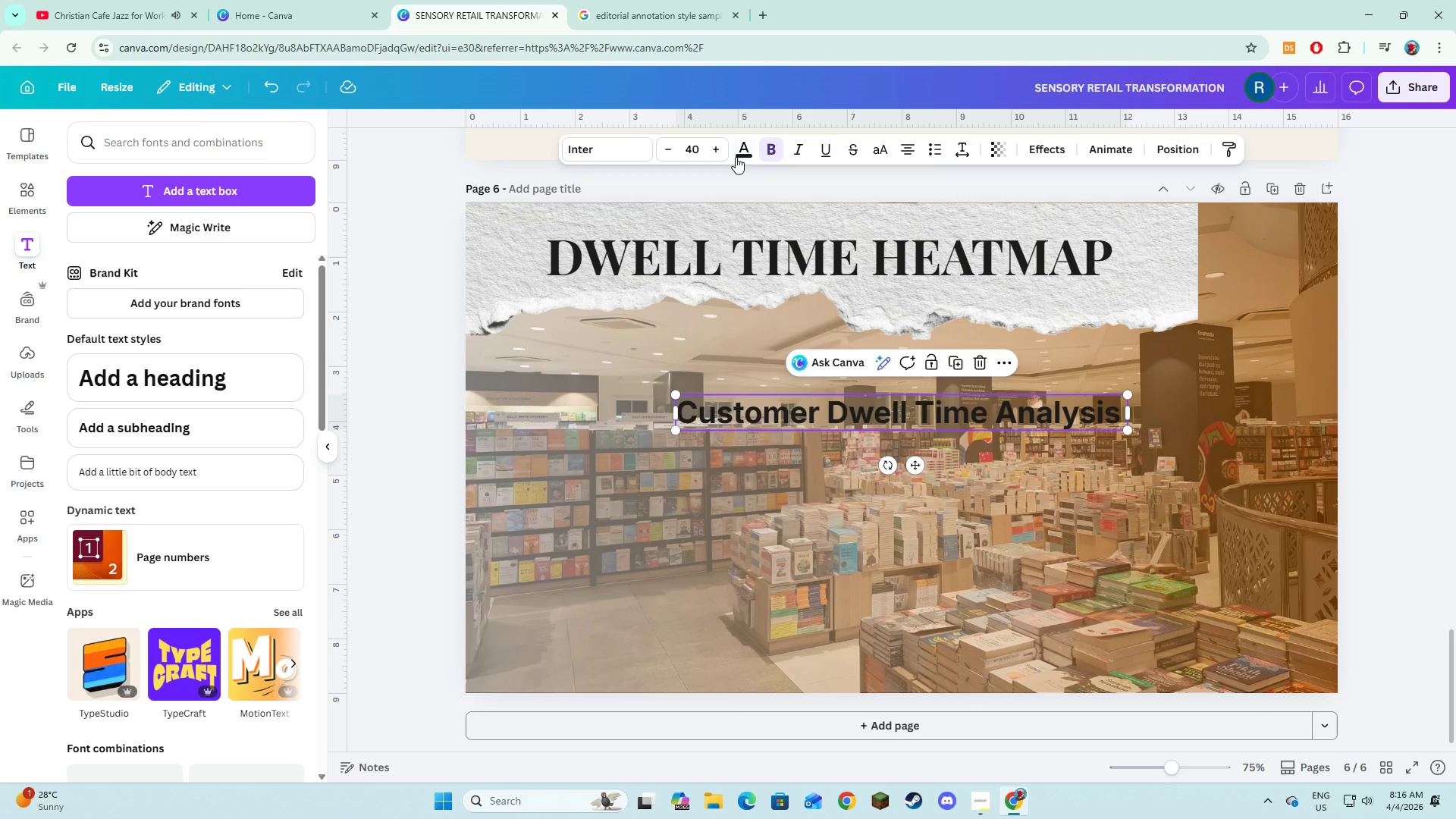 
left_click([737, 154])
 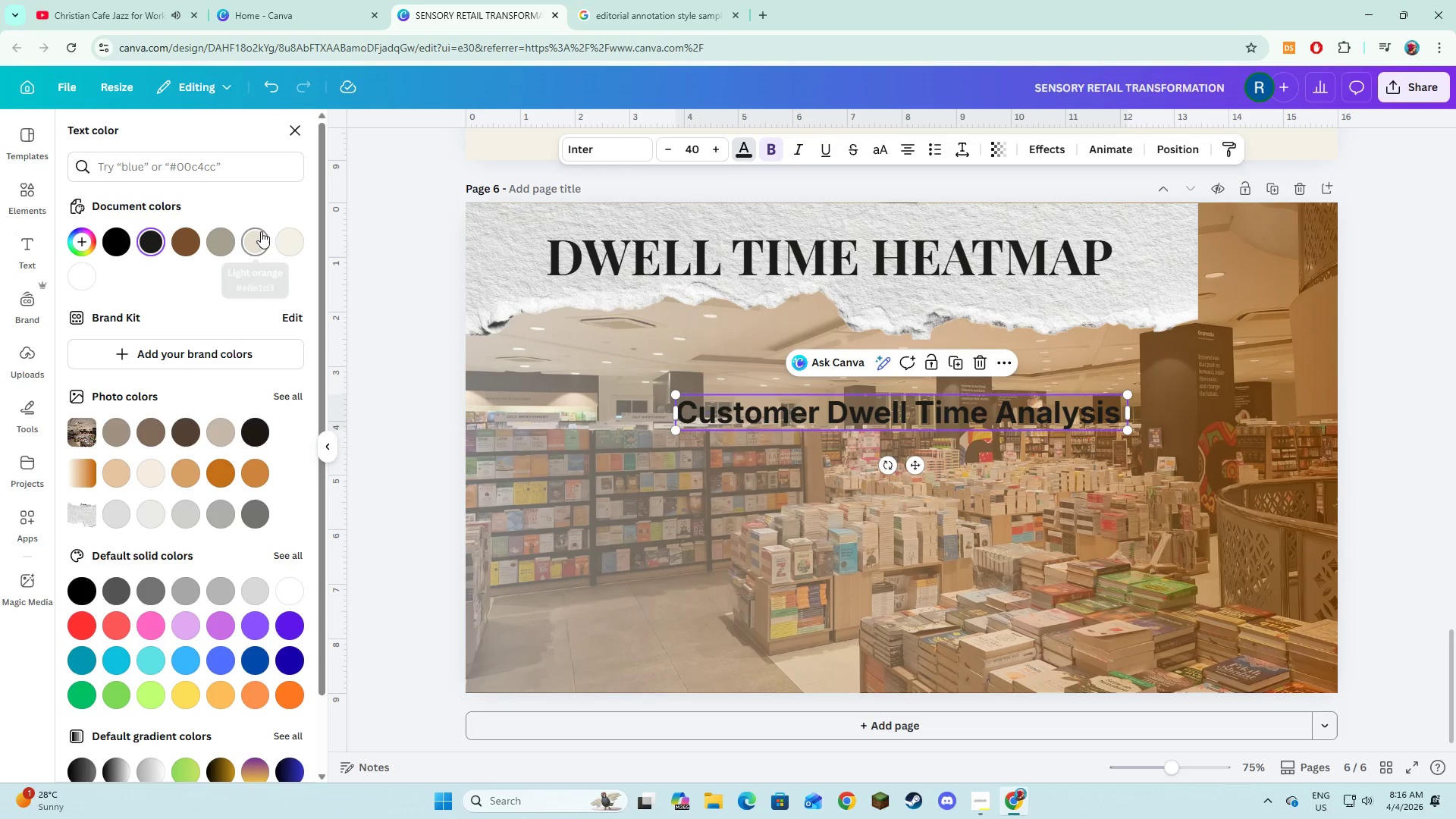 
left_click([258, 240])
 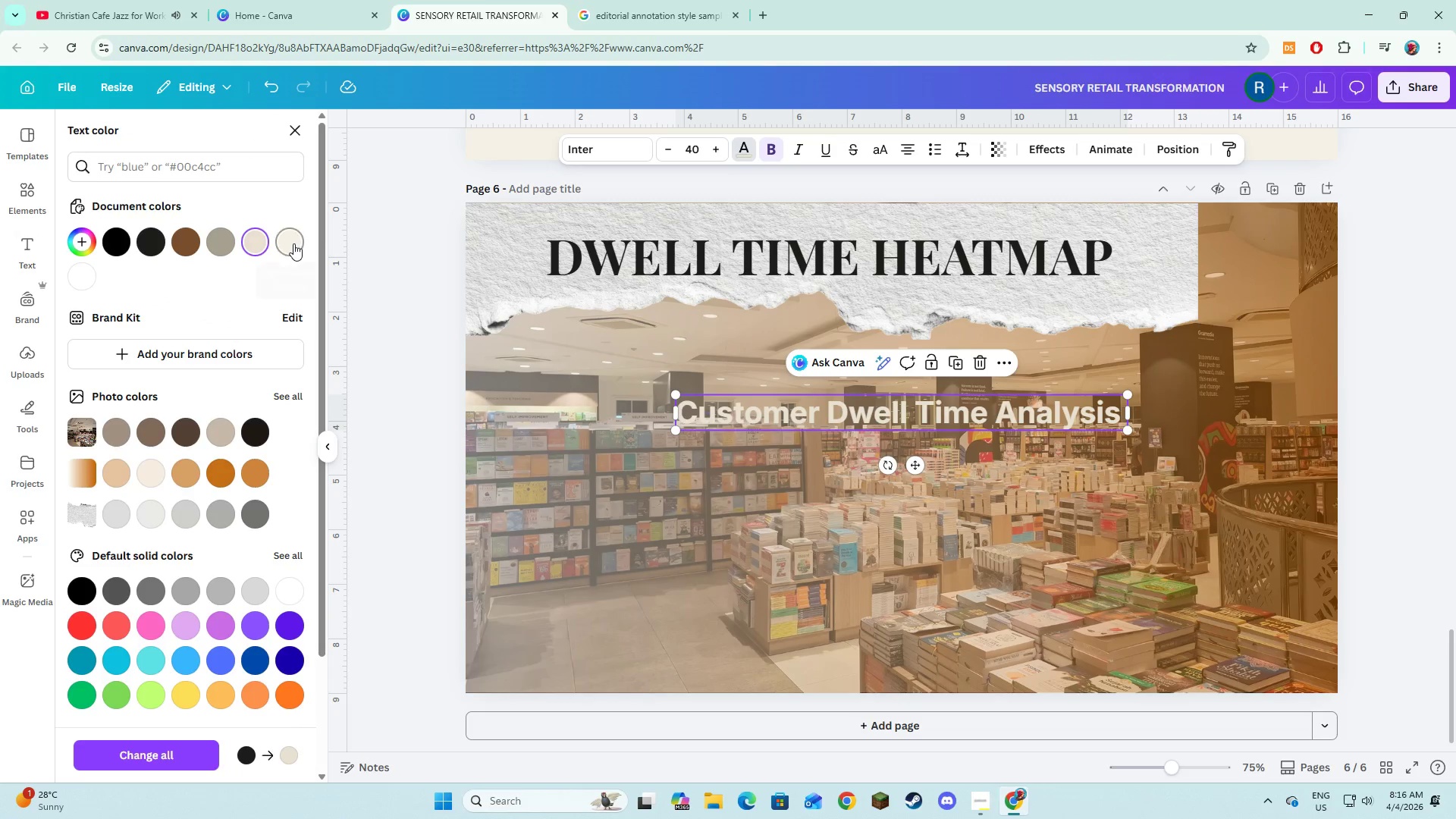 
left_click([293, 243])
 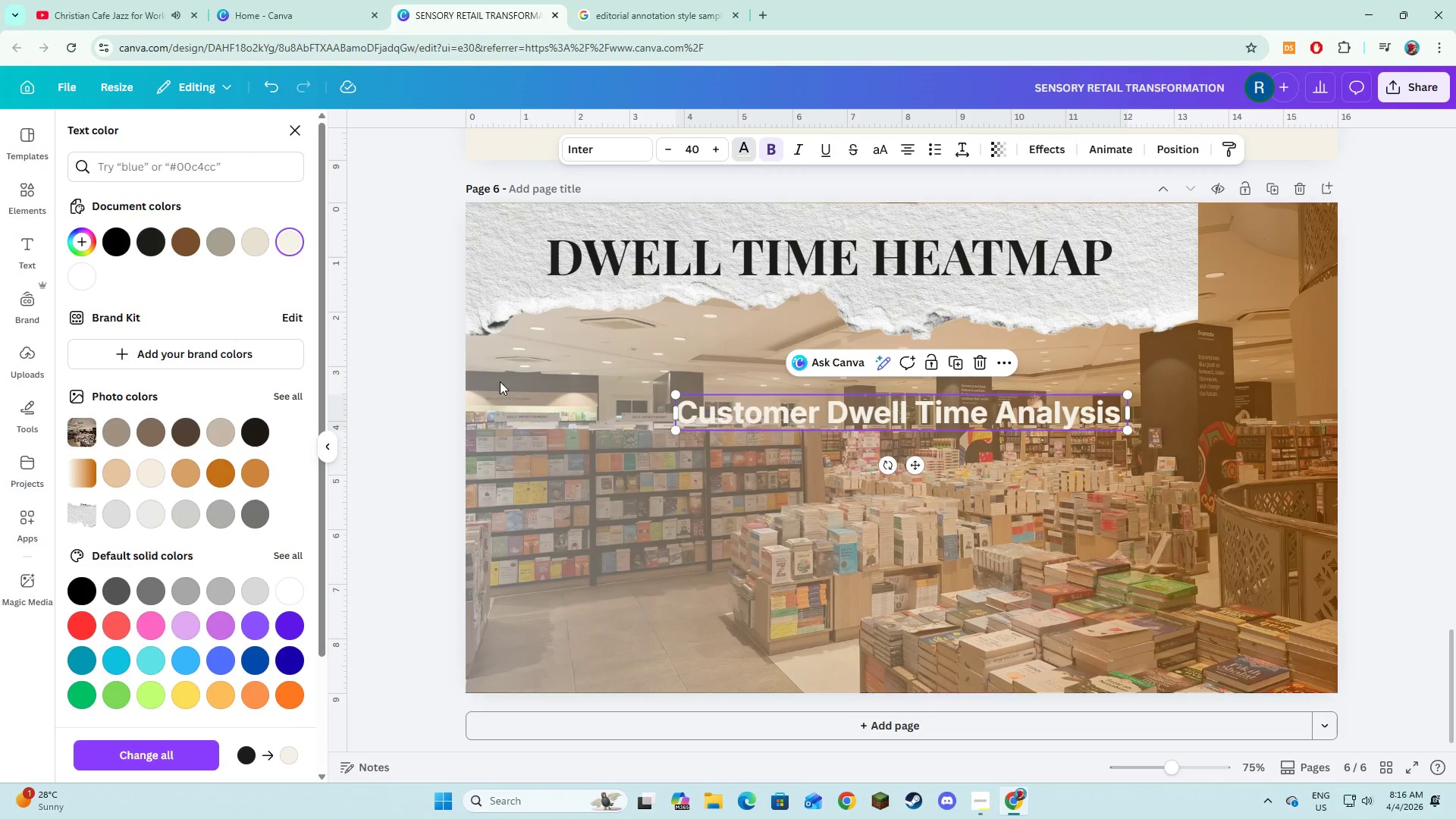 
left_click([686, 541])
 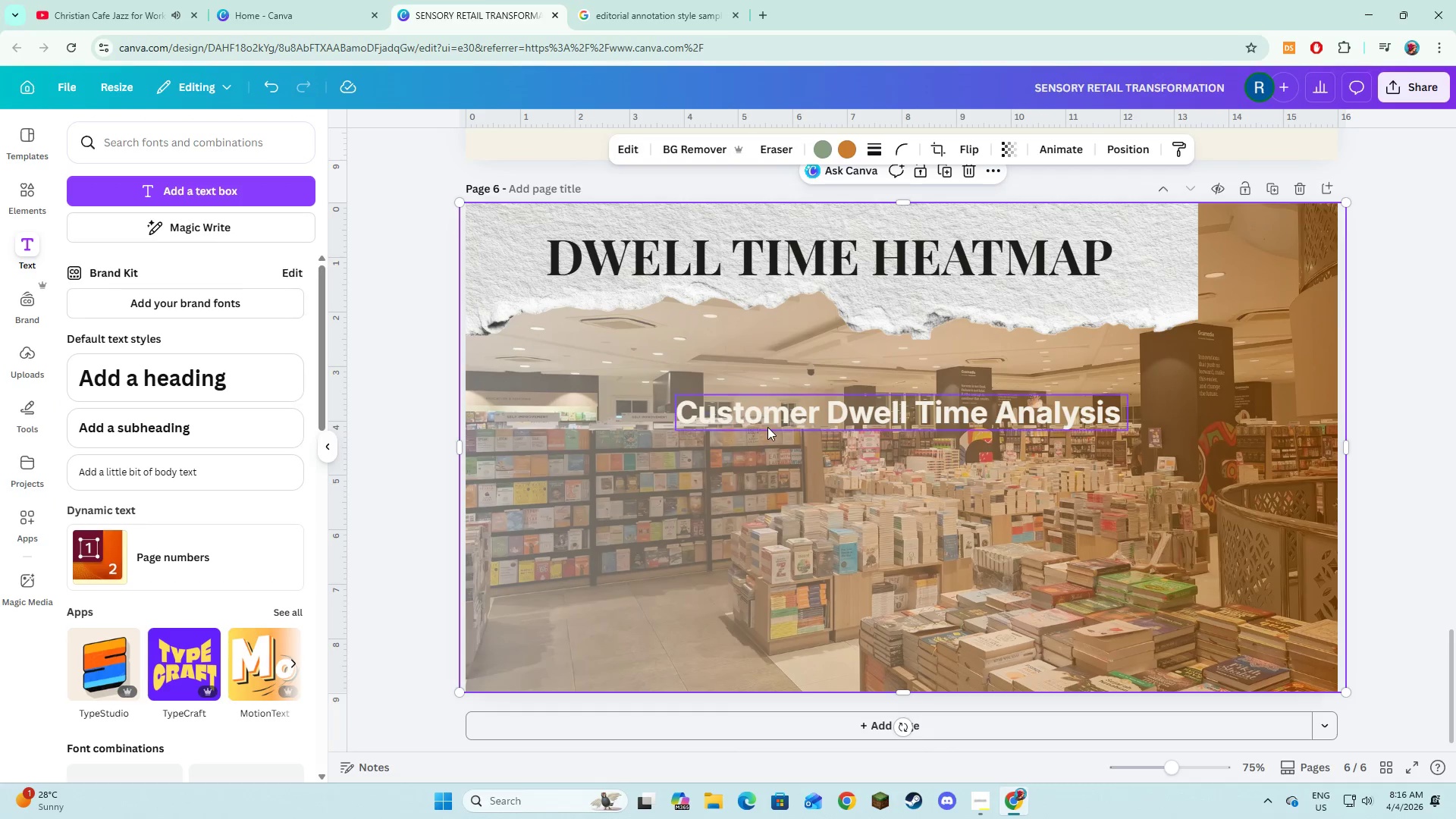 
left_click([767, 427])
 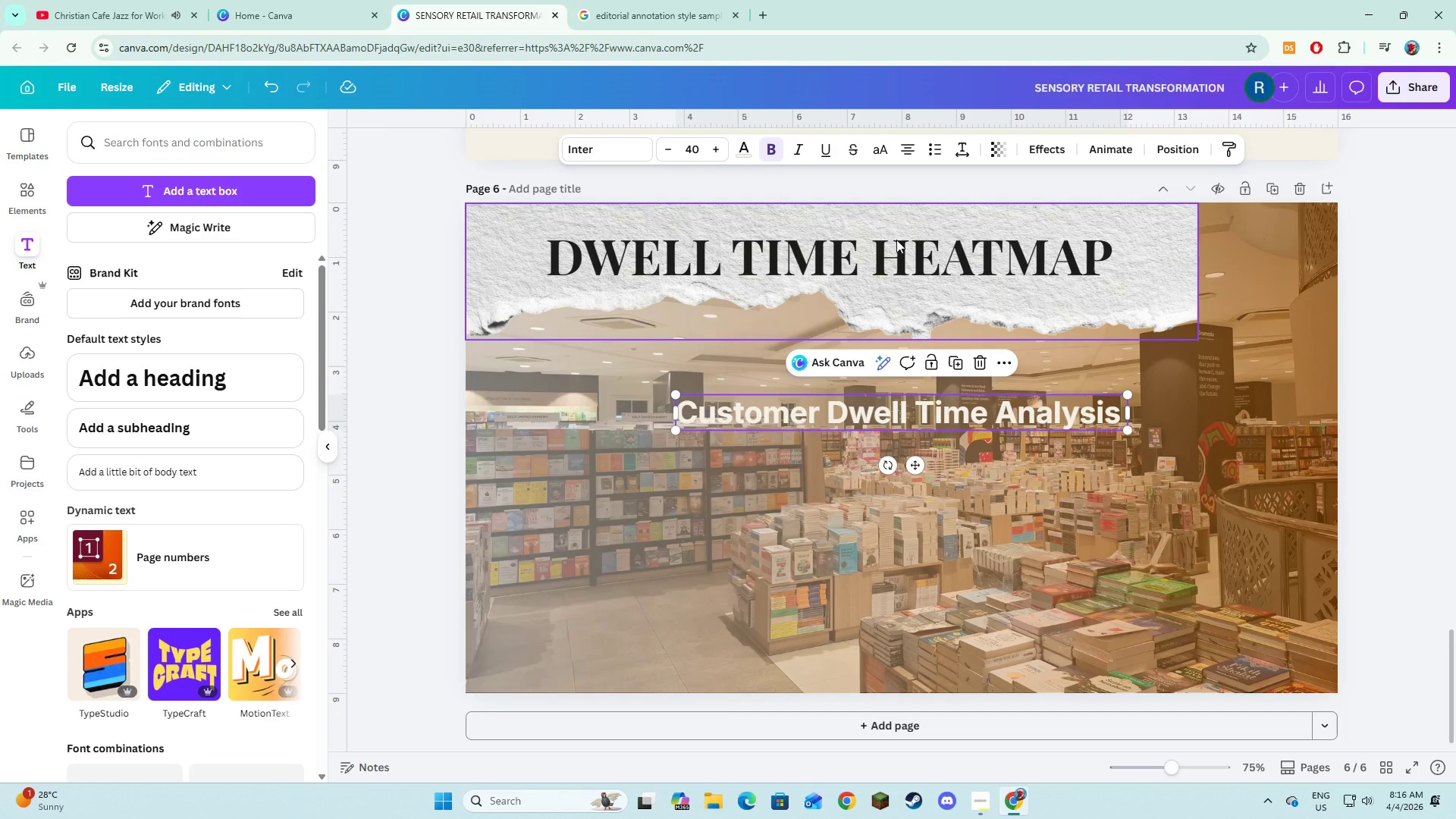 
left_click([785, 485])
 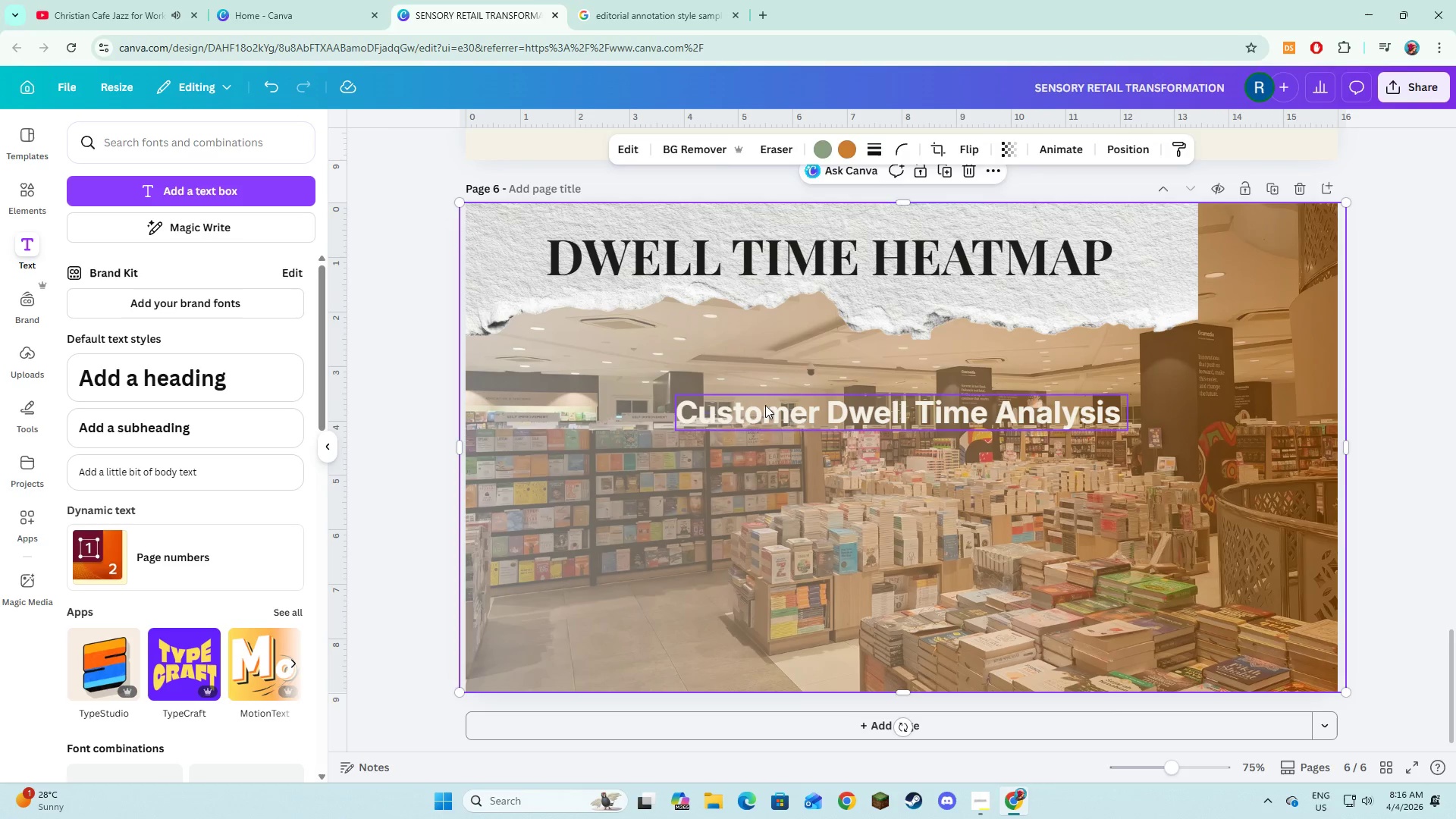 
left_click([765, 407])
 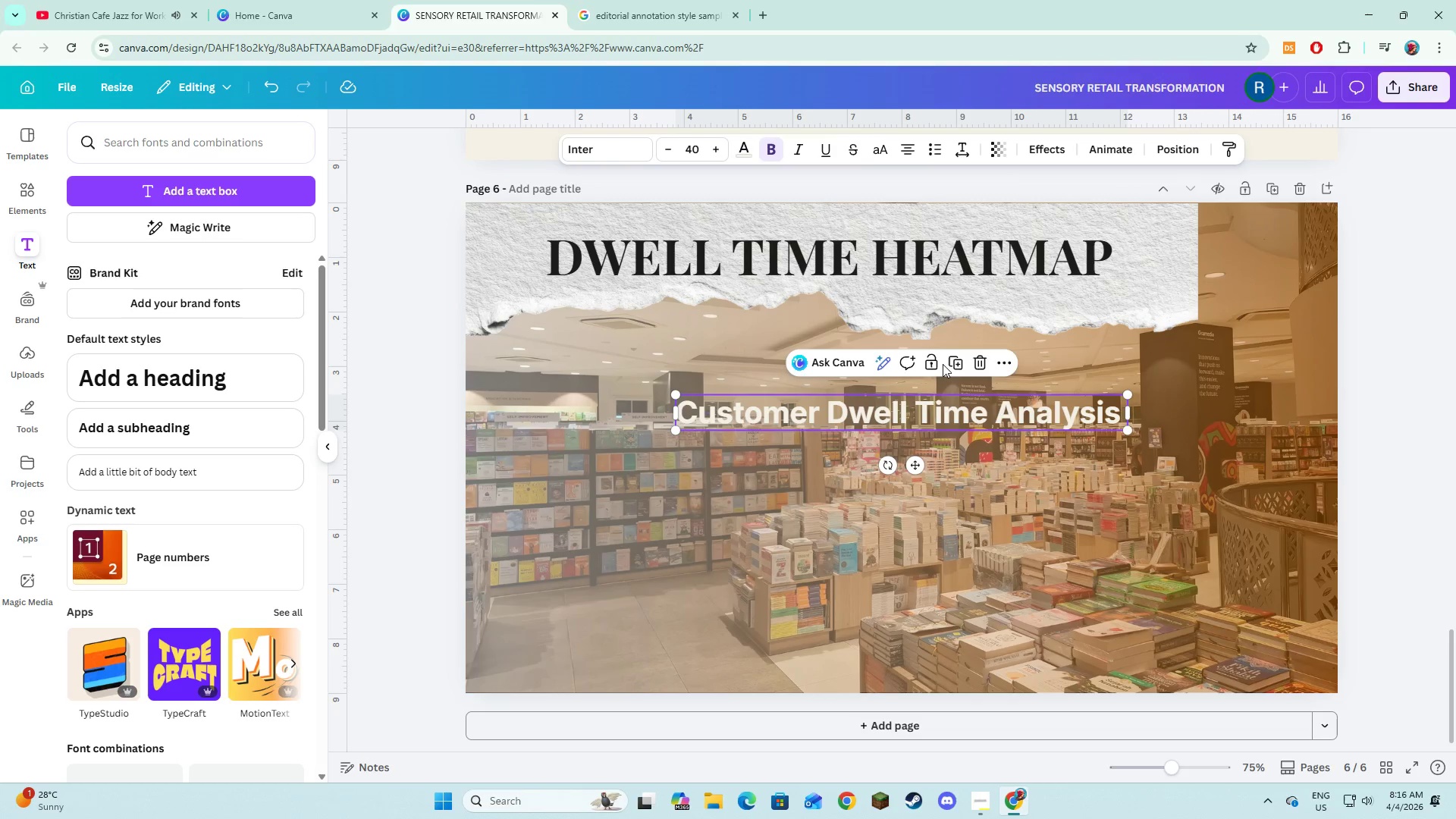 
left_click([949, 362])
 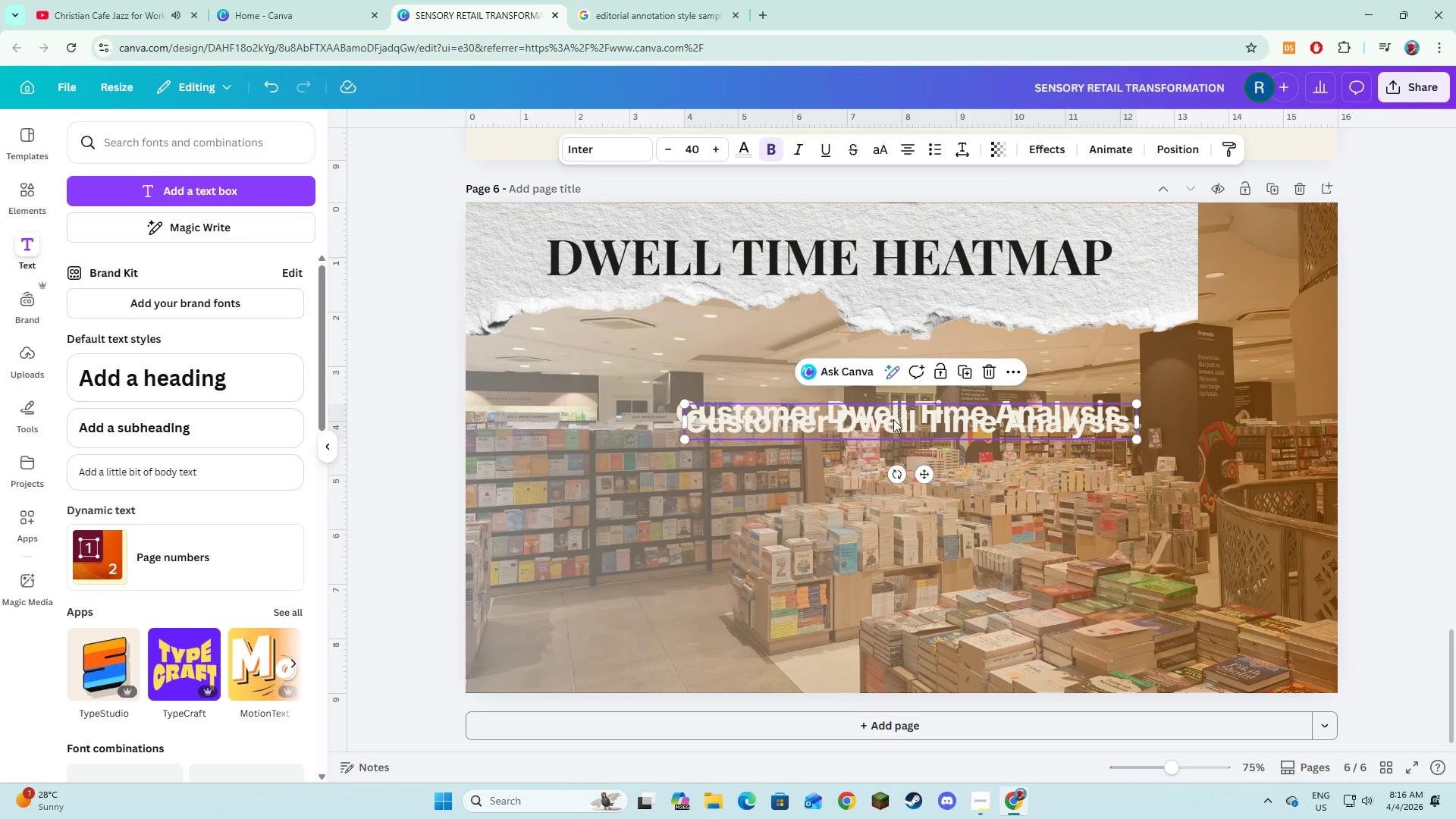 
left_click_drag(start_coordinate=[895, 403], to_coordinate=[895, 456])
 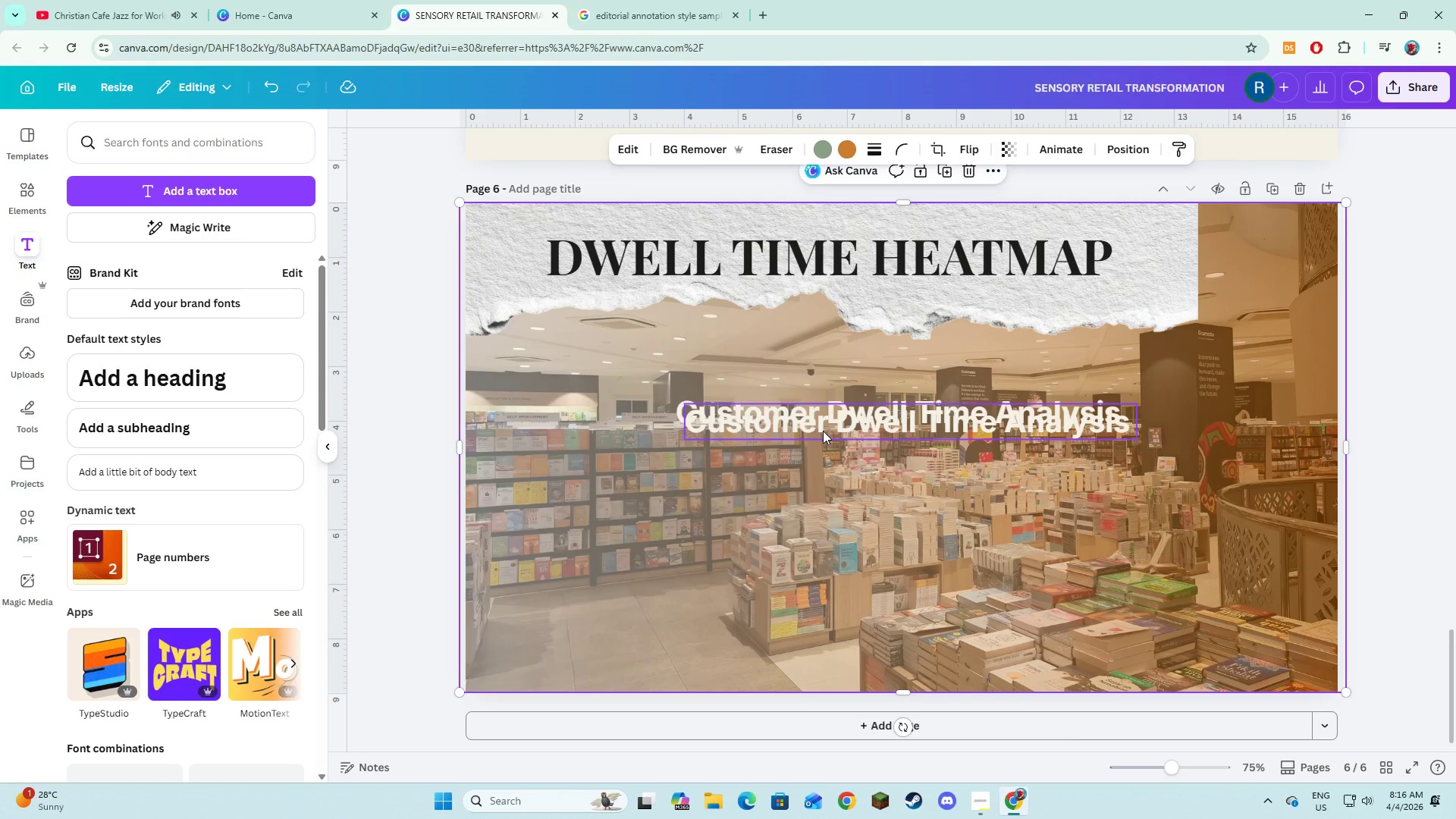 
double_click([823, 431])
 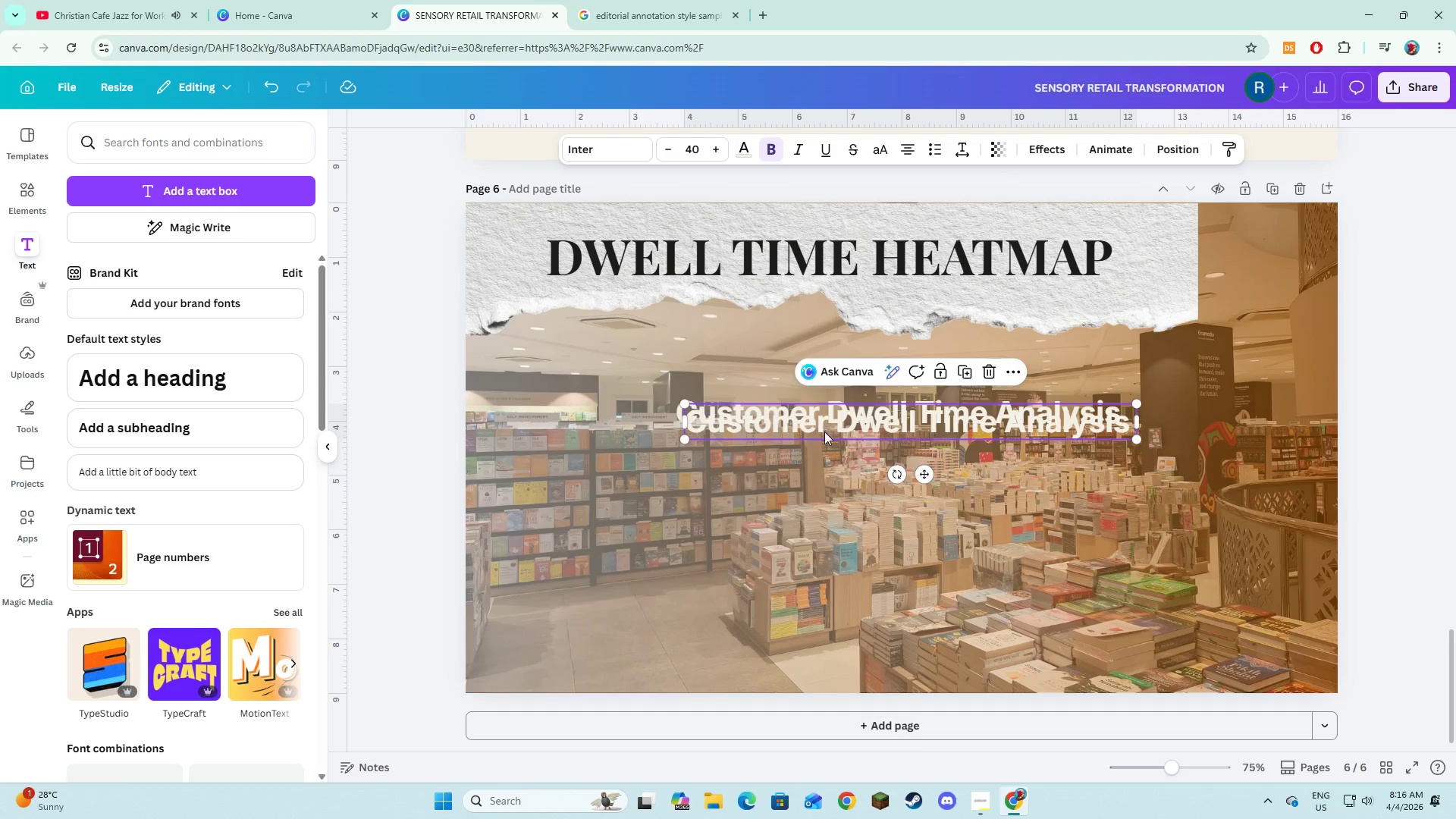 
left_click_drag(start_coordinate=[824, 424], to_coordinate=[816, 460])
 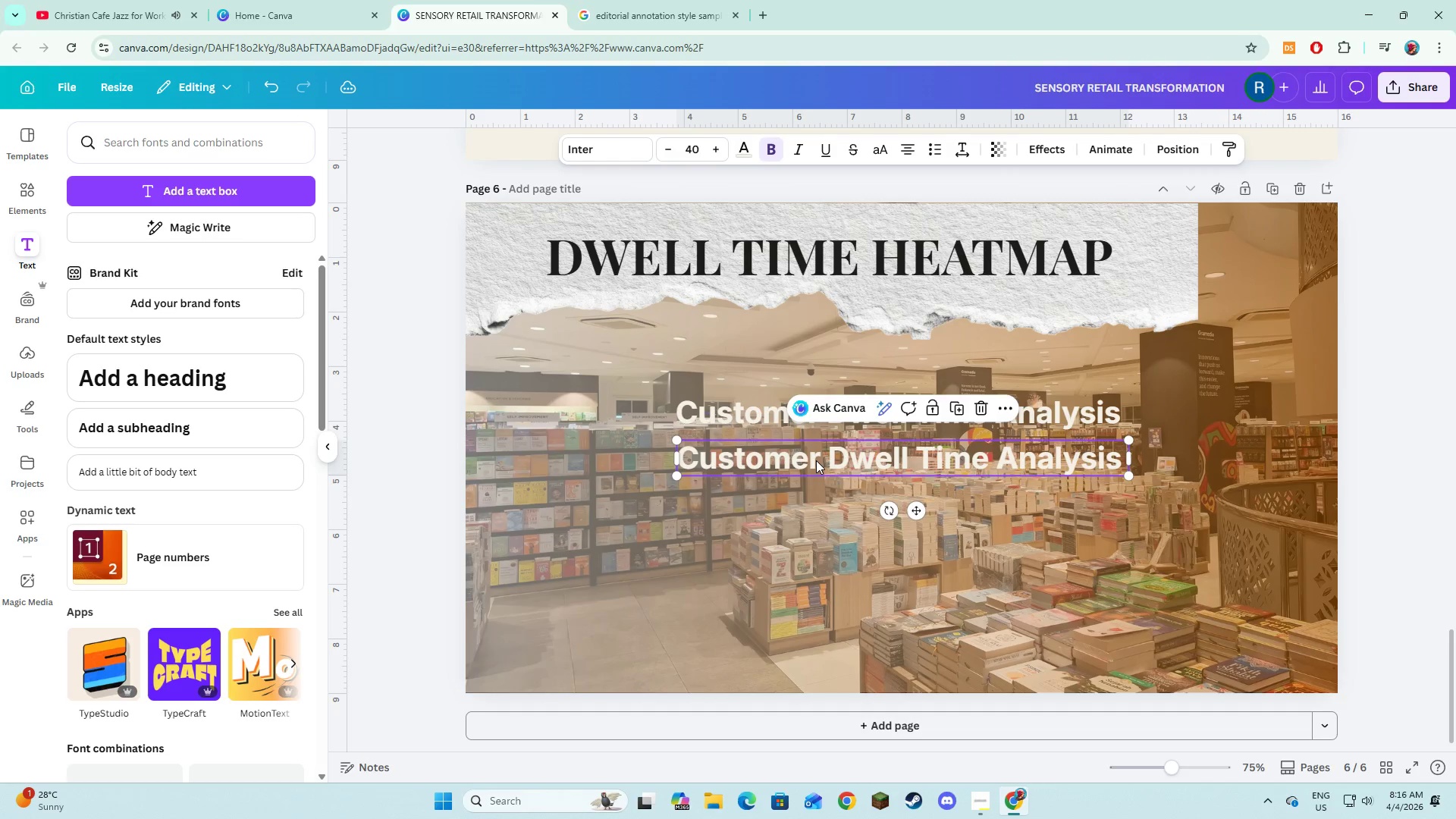 
left_click([816, 460])
 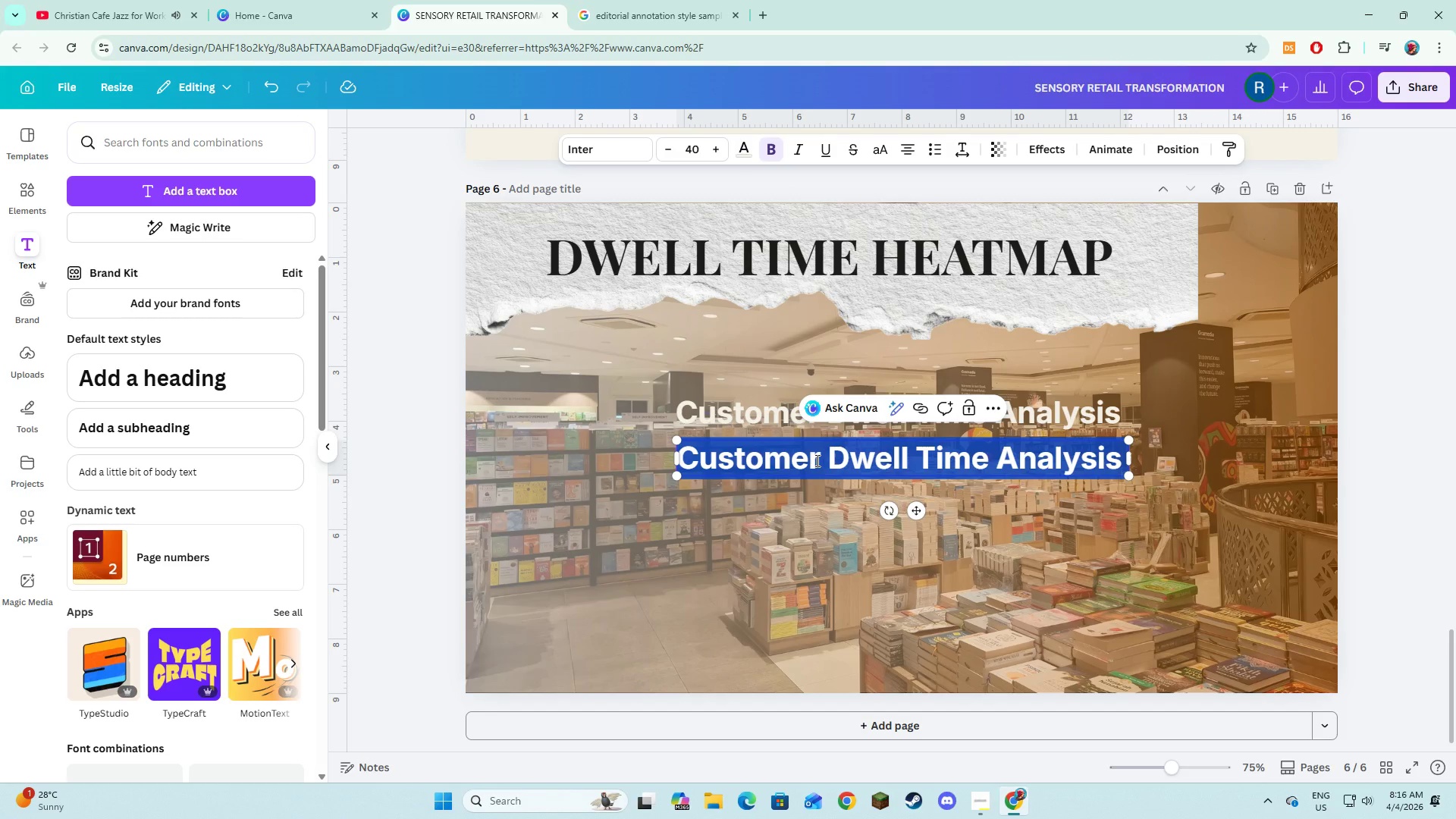 
type(High engage,)
key(Backspace)
type(ment zones cluster around curated displays.)
 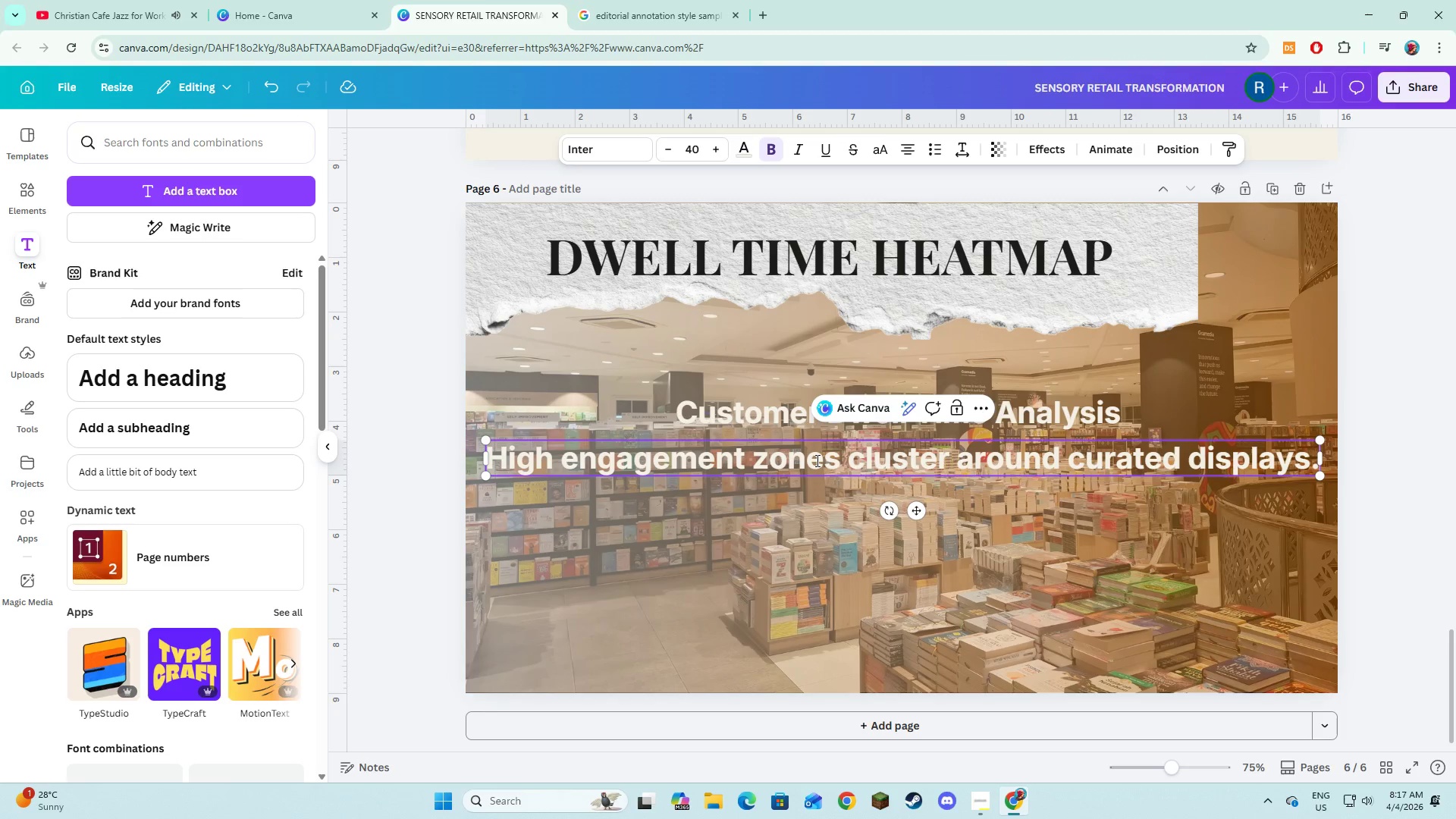 
key(Control+ControlLeft)
 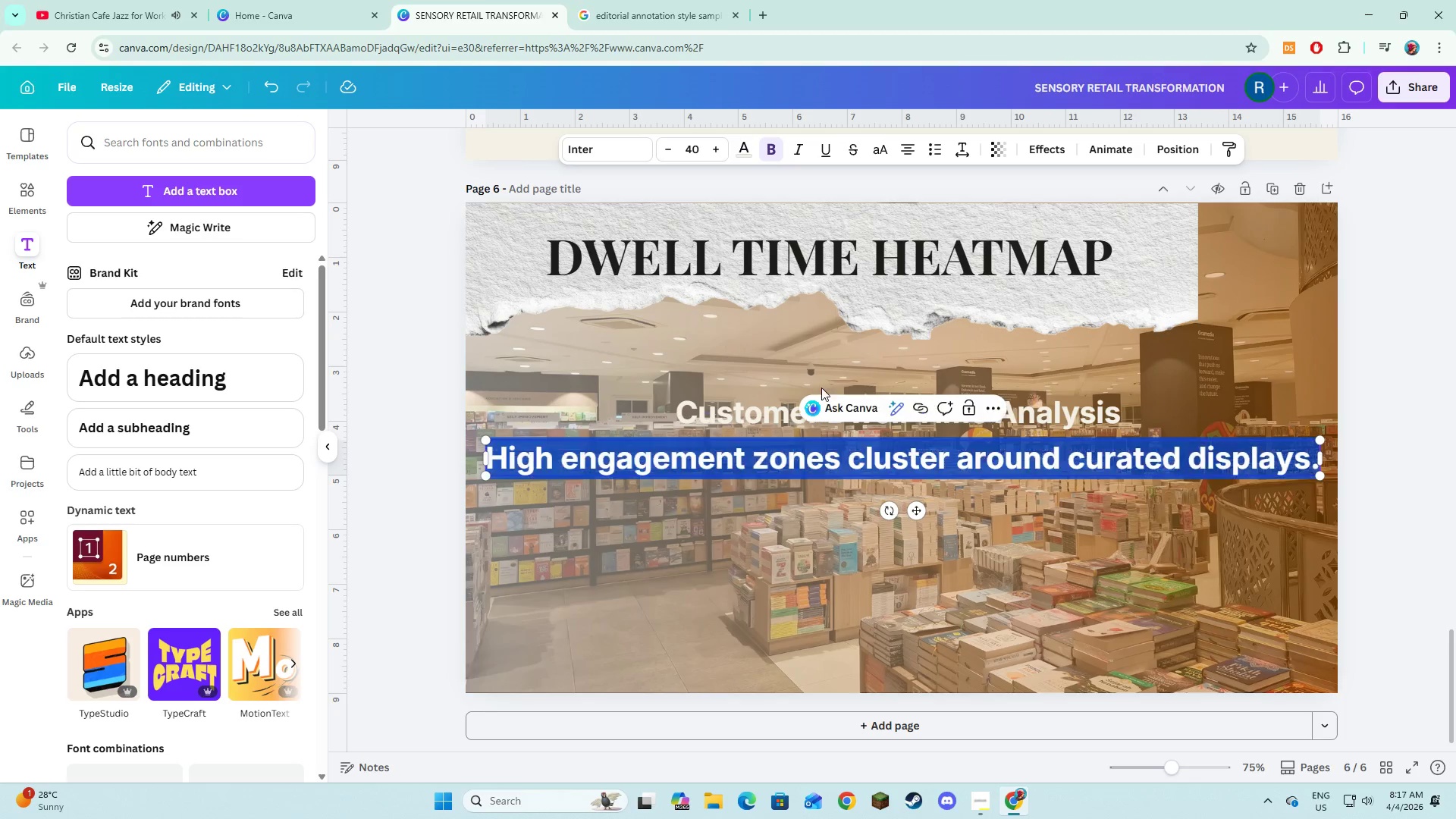 
key(Control+A)
 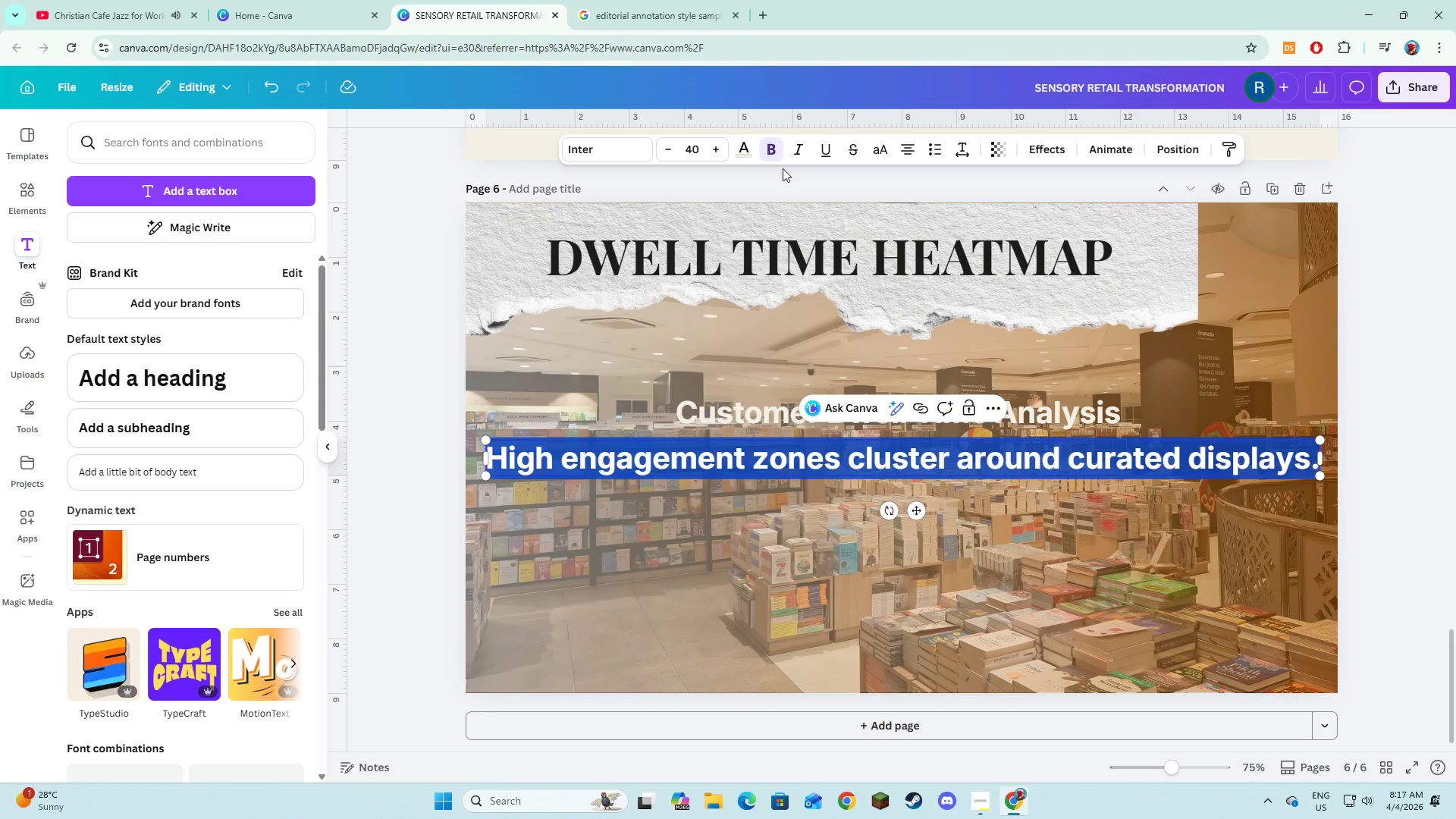 
left_click([777, 155])
 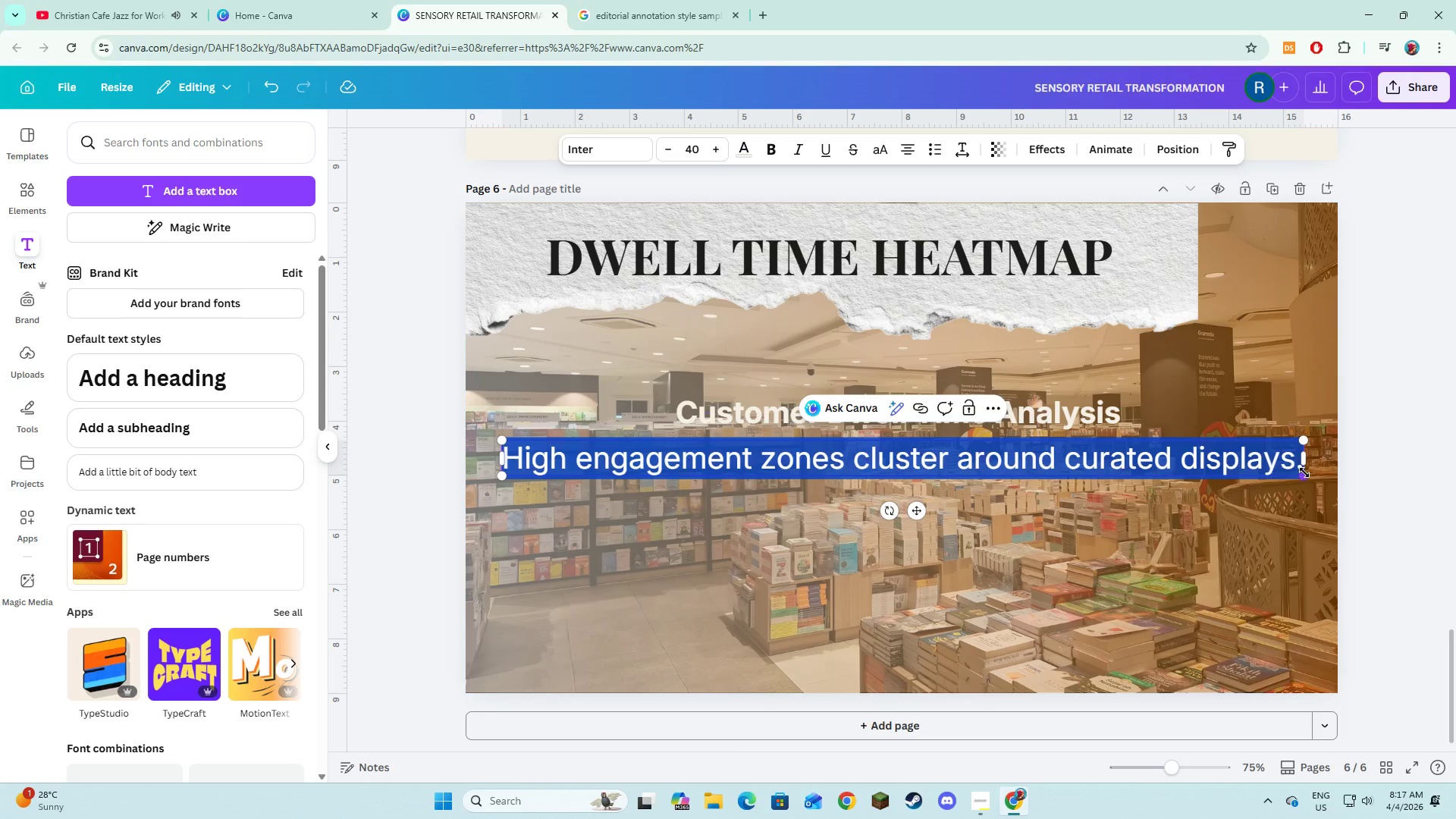 
left_click_drag(start_coordinate=[1308, 466], to_coordinate=[1194, 515])
 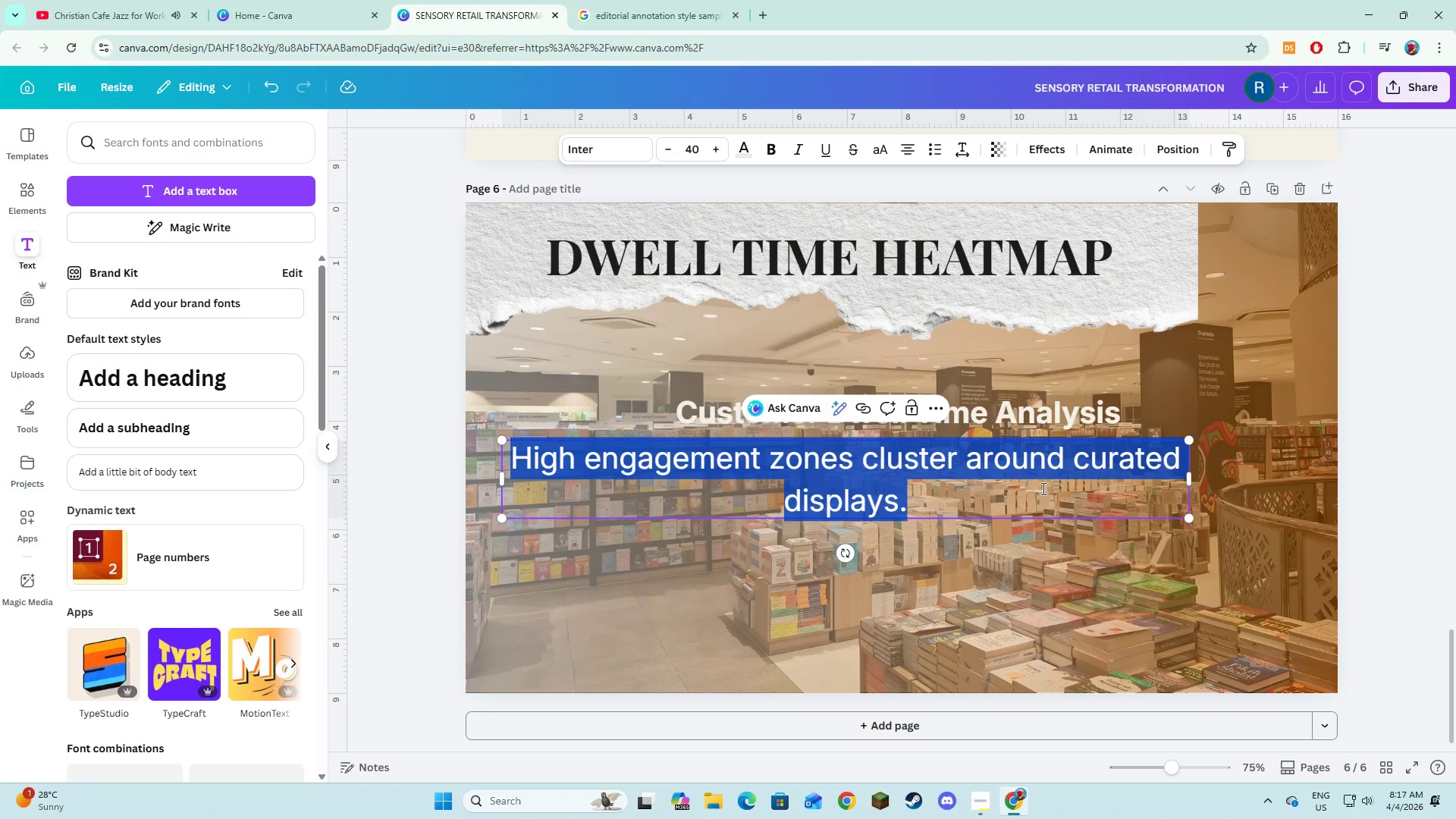 
left_click_drag(start_coordinate=[1042, 488], to_coordinate=[1040, 492])
 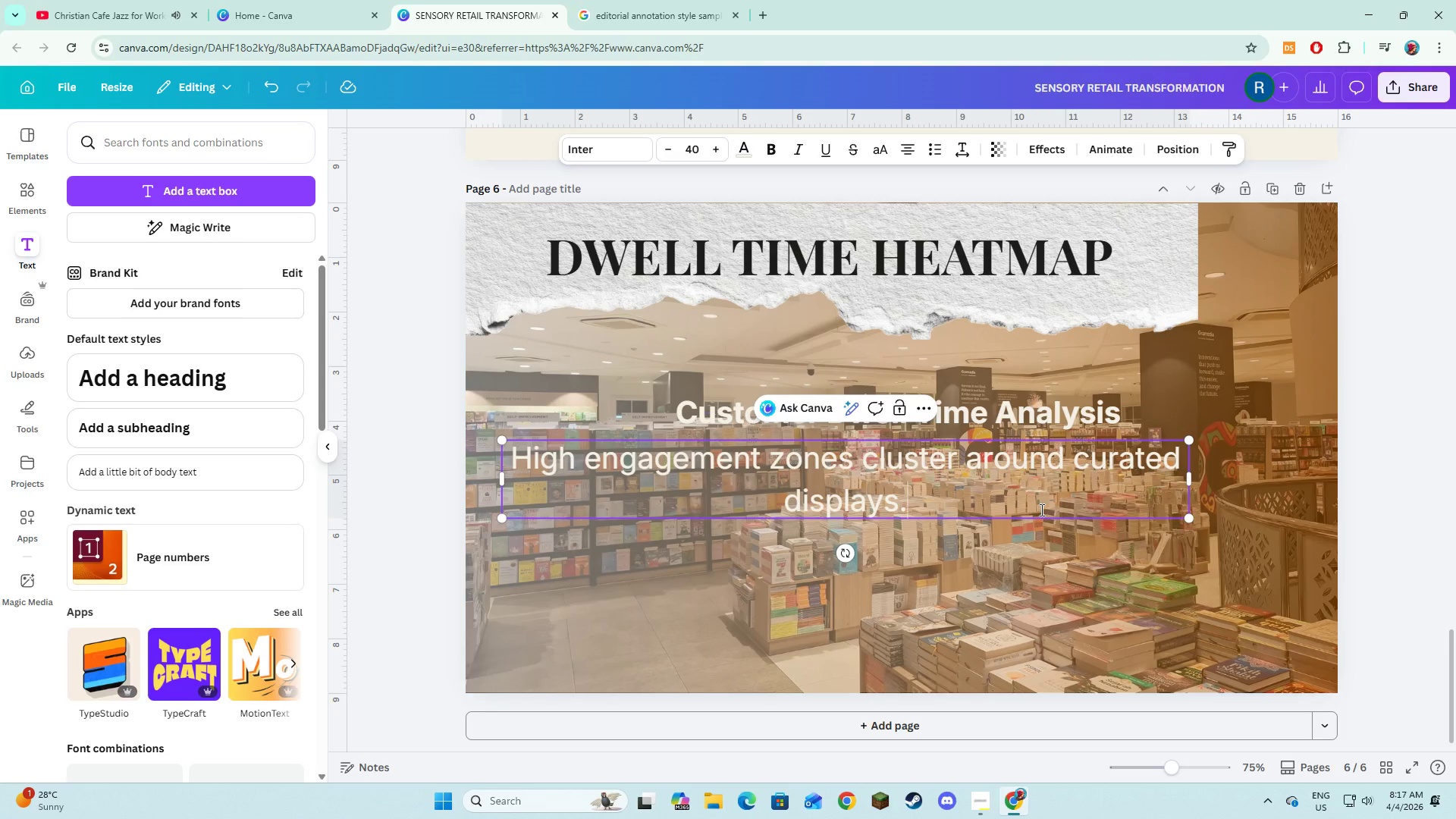 
left_click([1040, 510])
 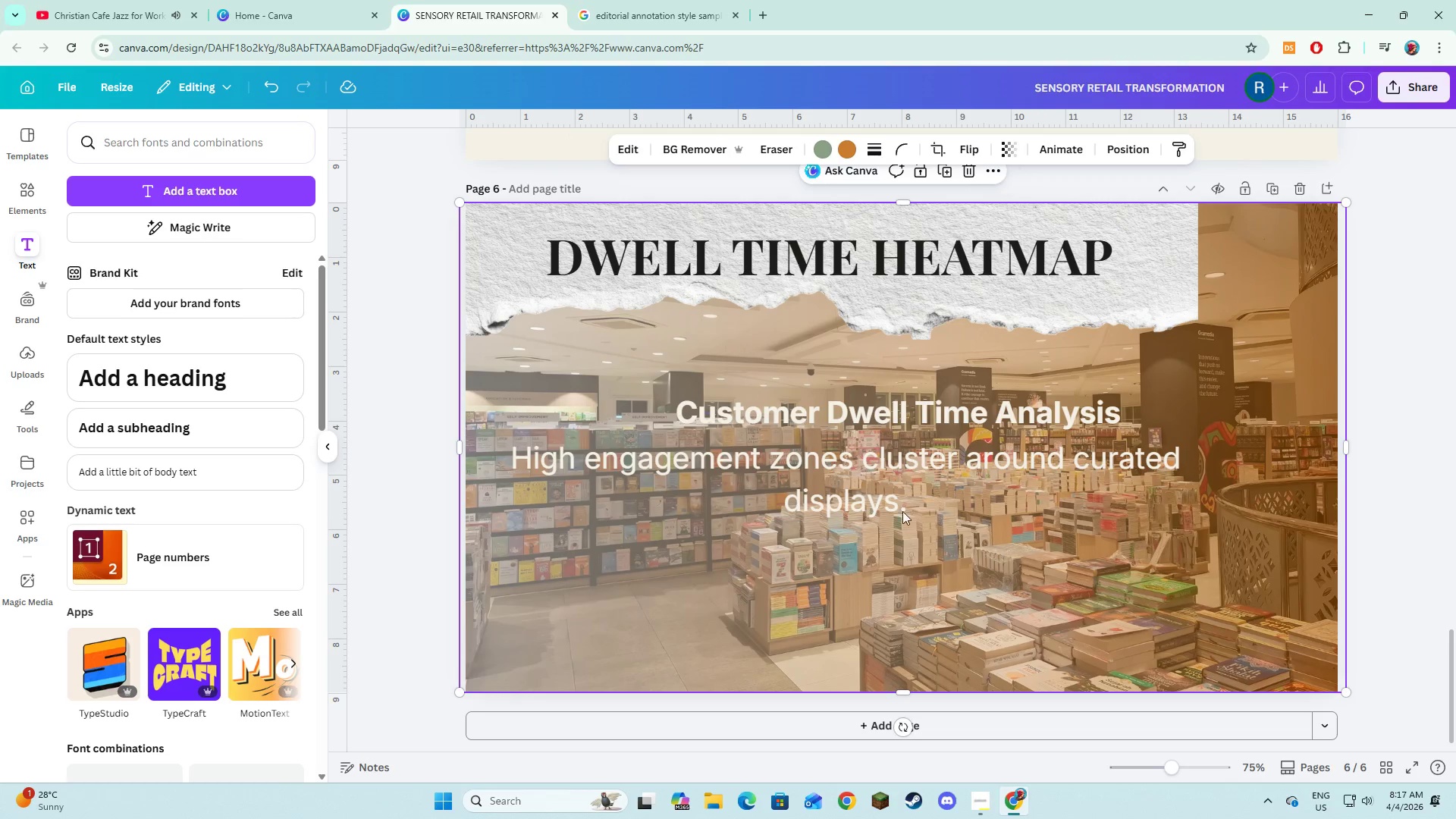 
double_click([858, 499])
 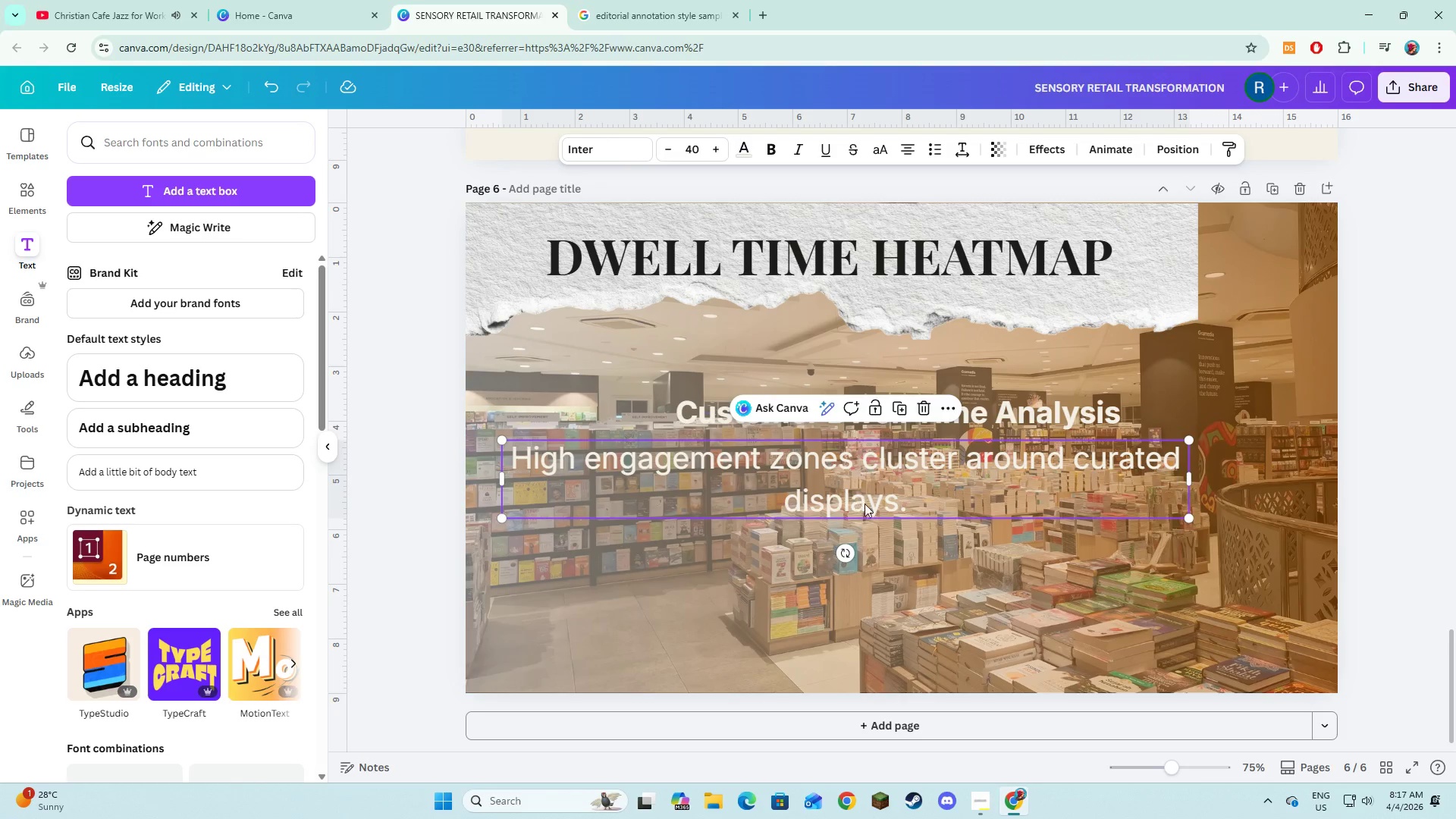 
left_click_drag(start_coordinate=[858, 498], to_coordinate=[889, 518])
 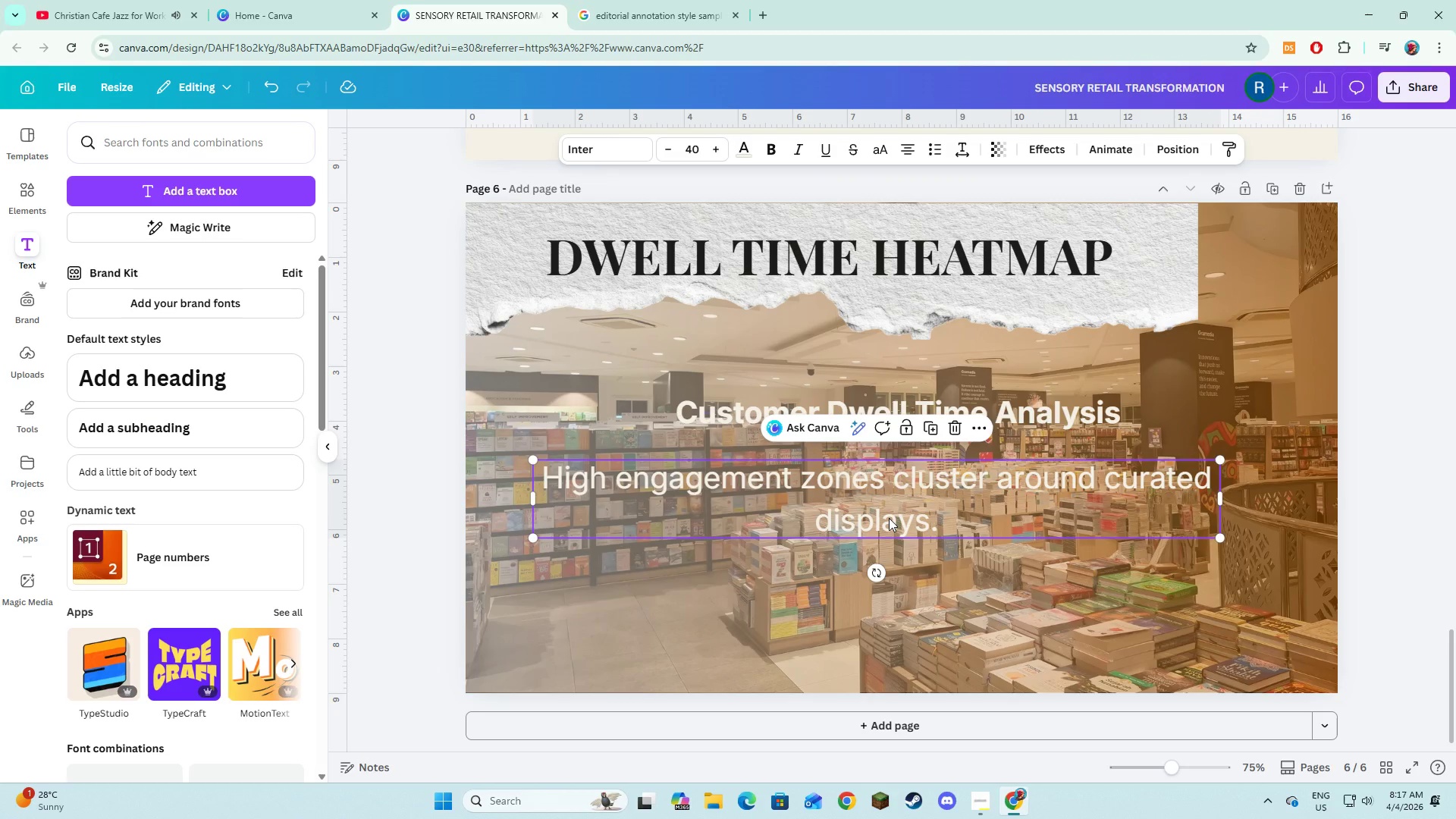 
left_click([889, 518])
 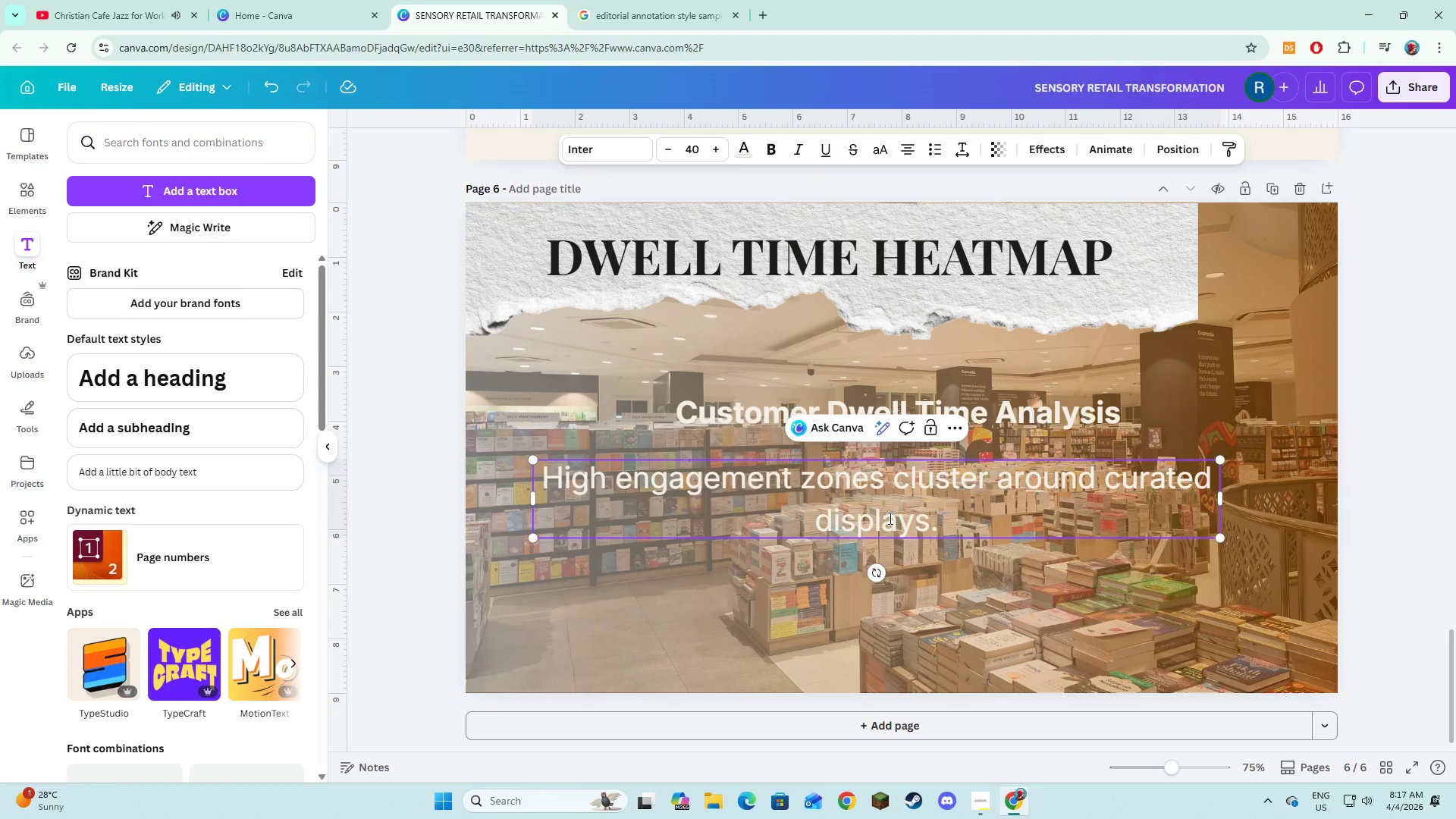 
key(Control+A)
 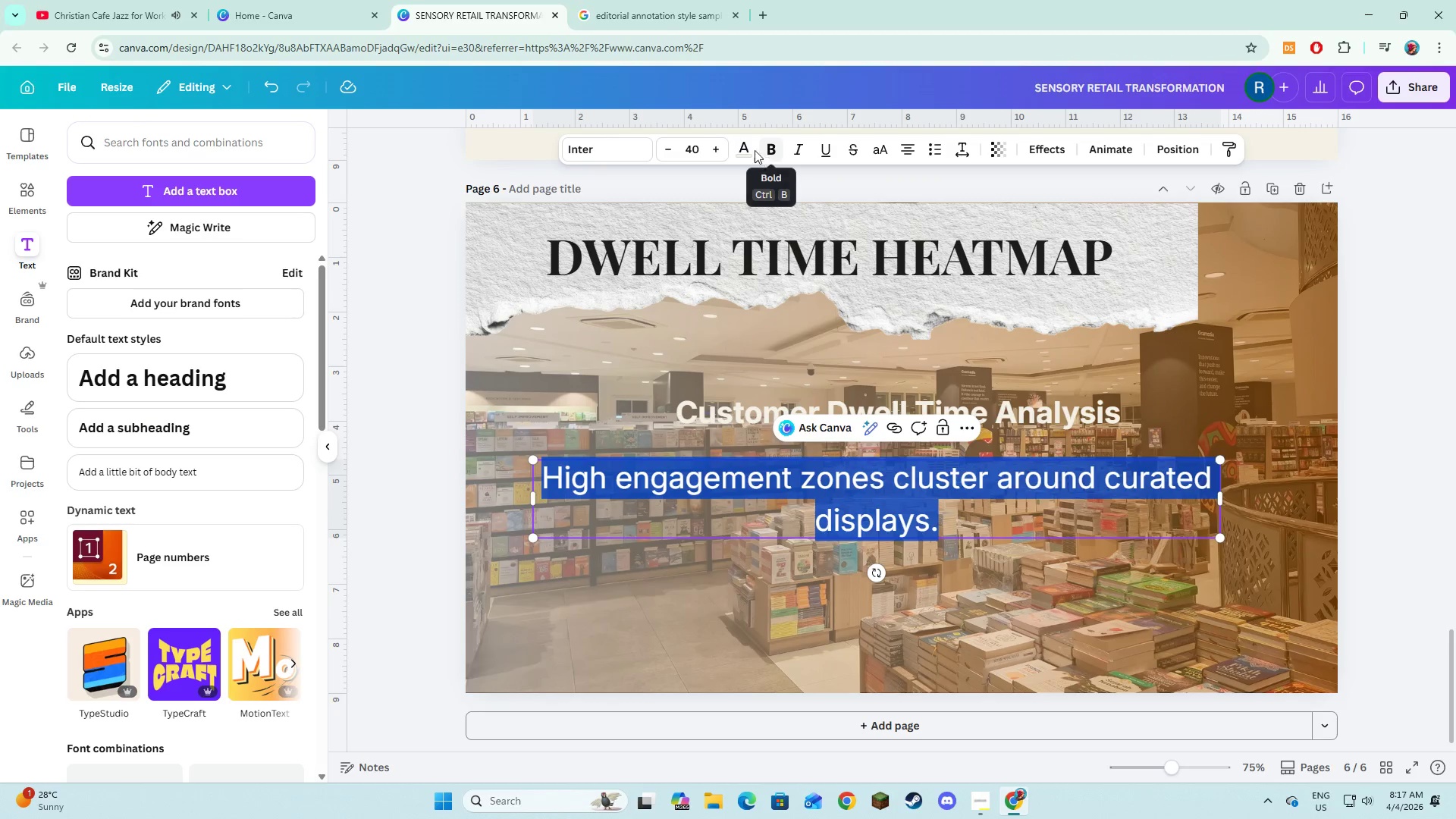 
left_click([748, 148])
 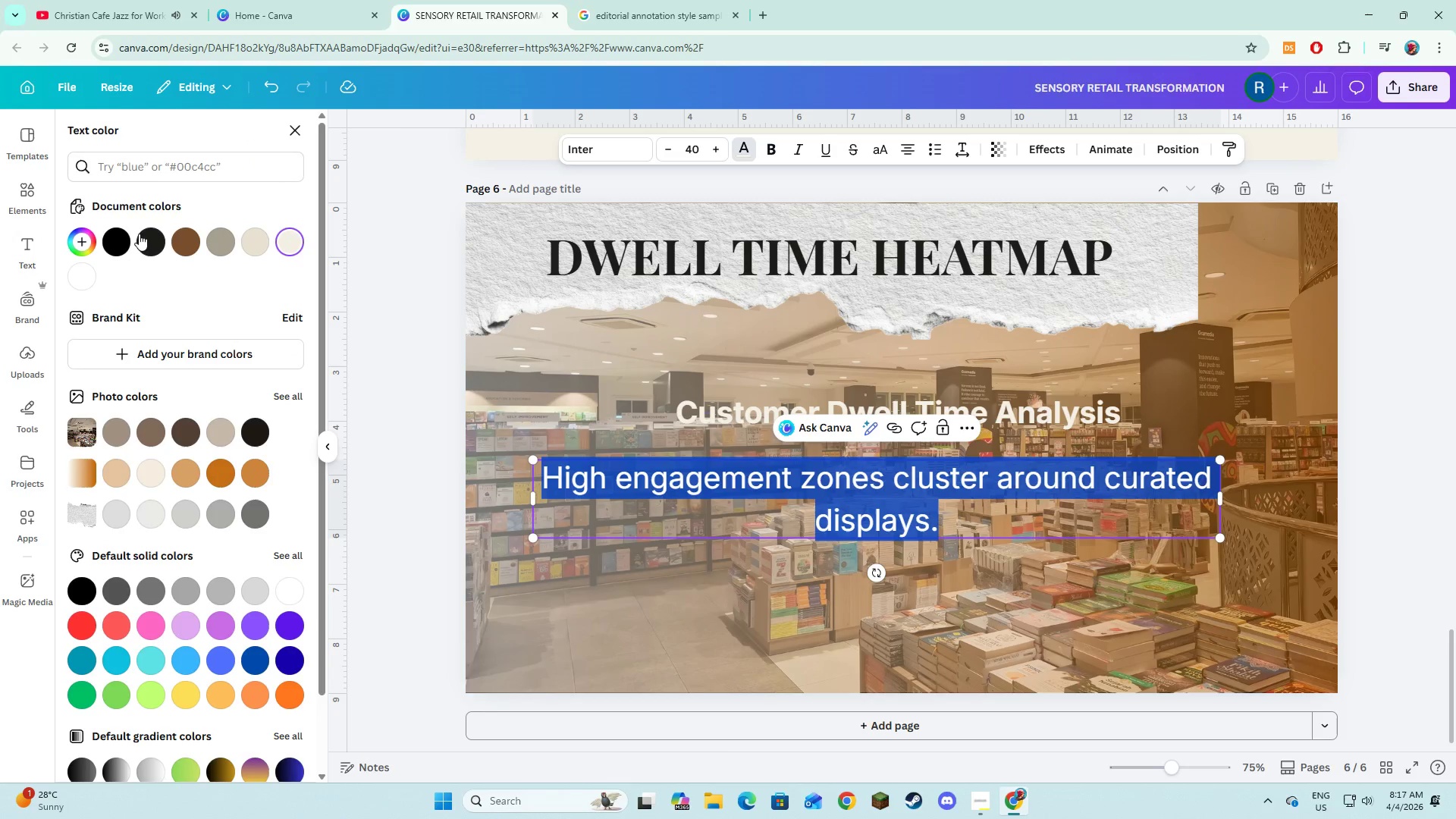 
left_click([142, 236])
 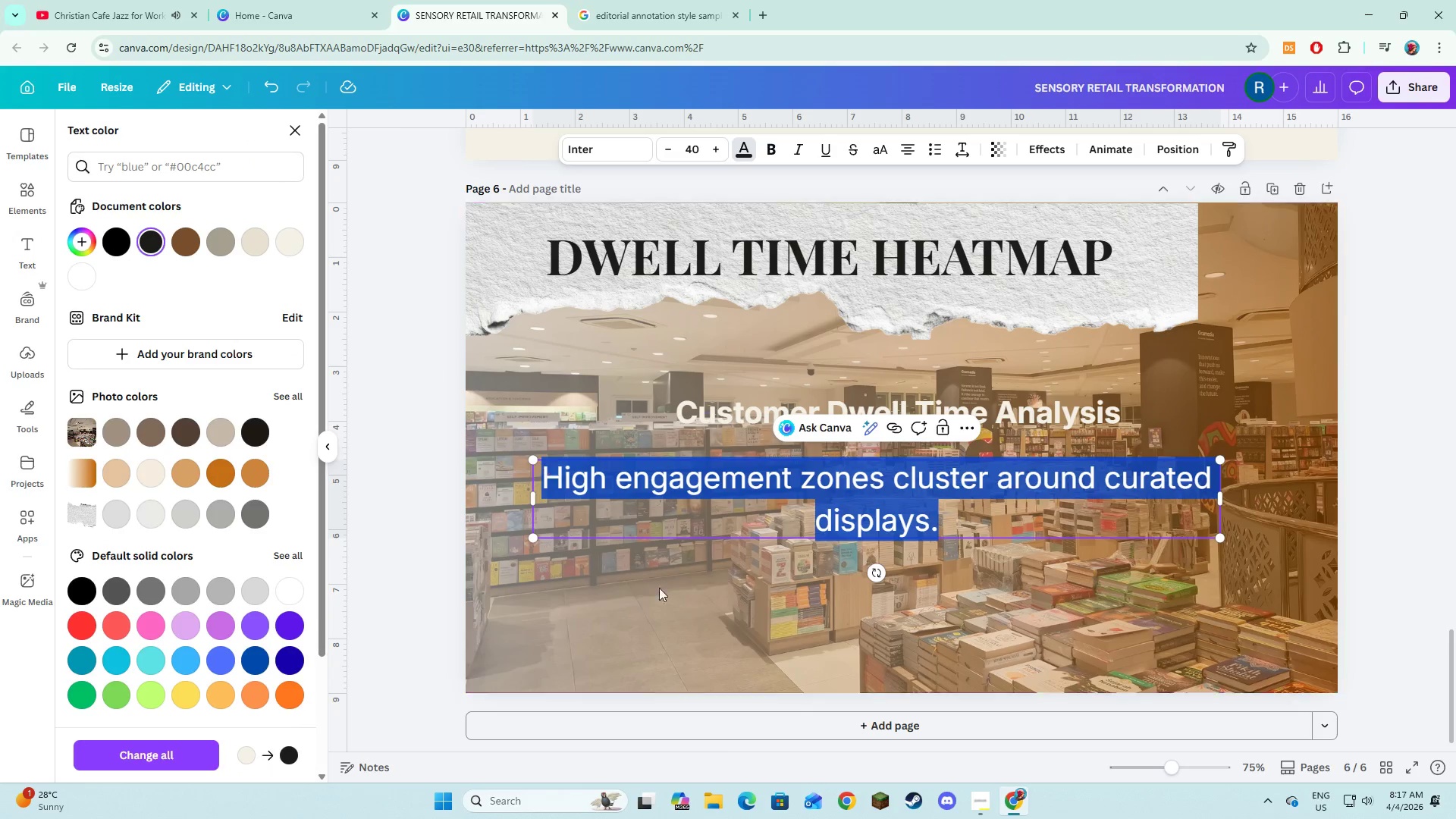 
left_click([682, 606])
 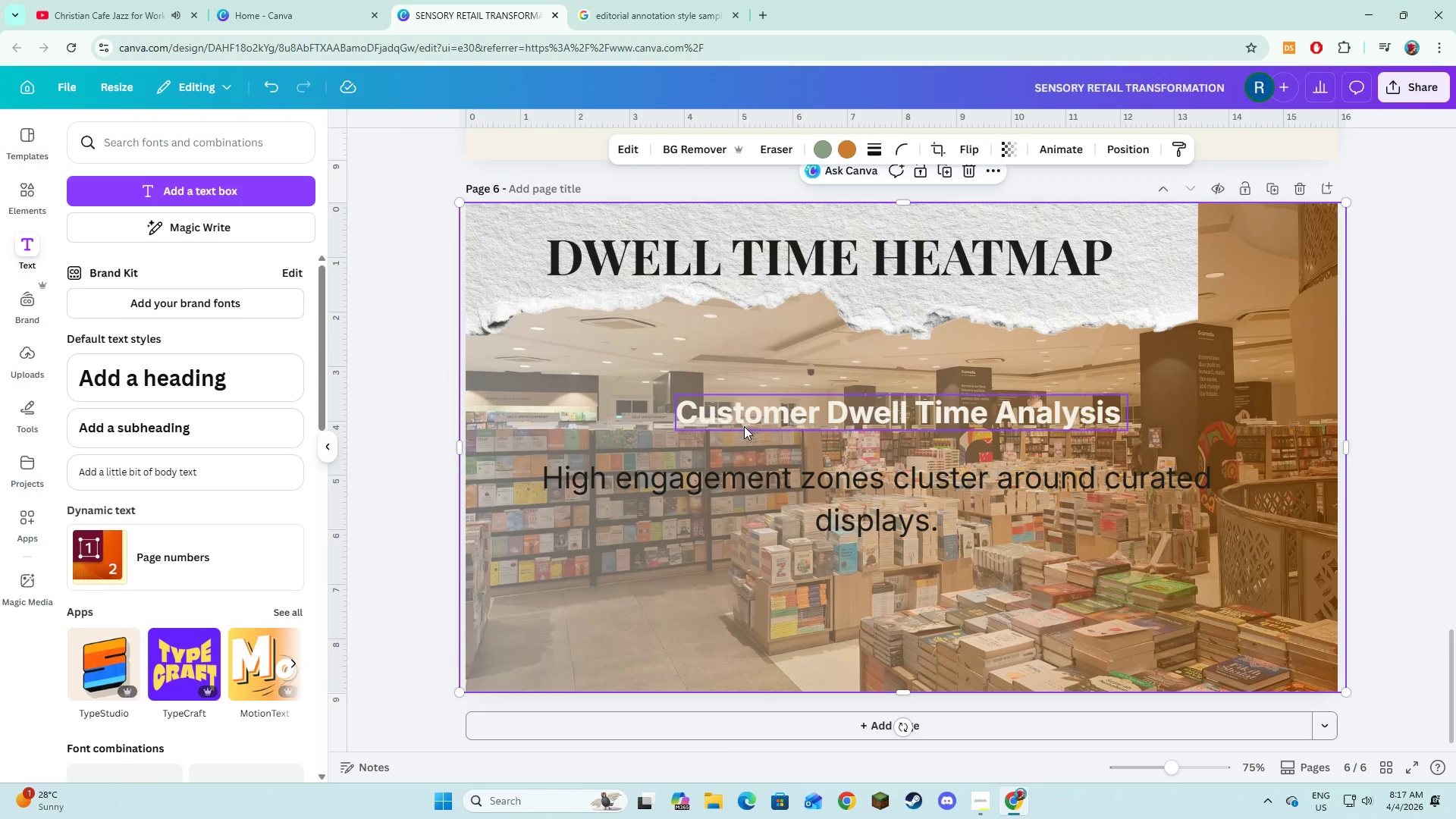 
left_click([745, 424])
 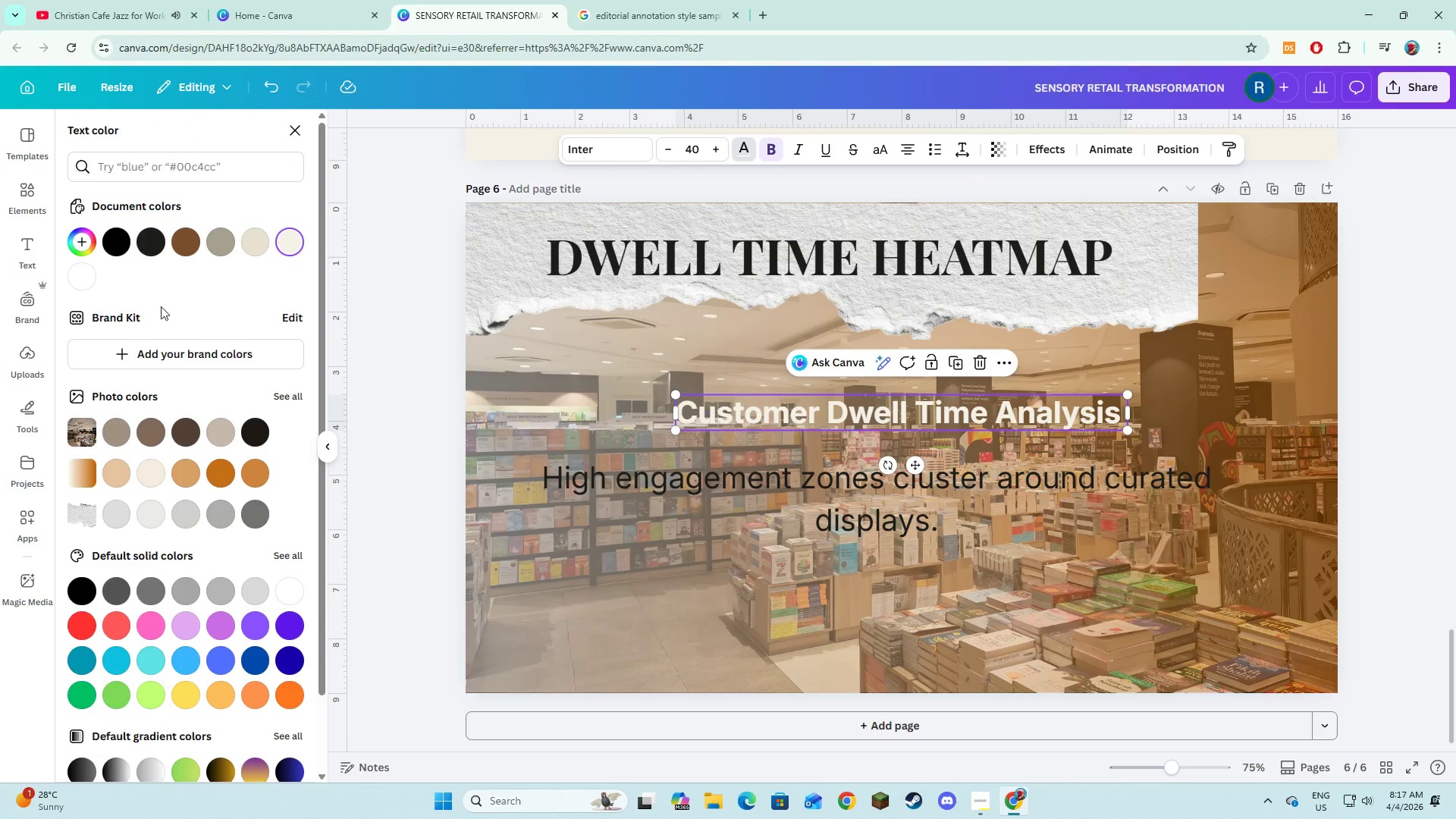 
left_click([150, 238])
 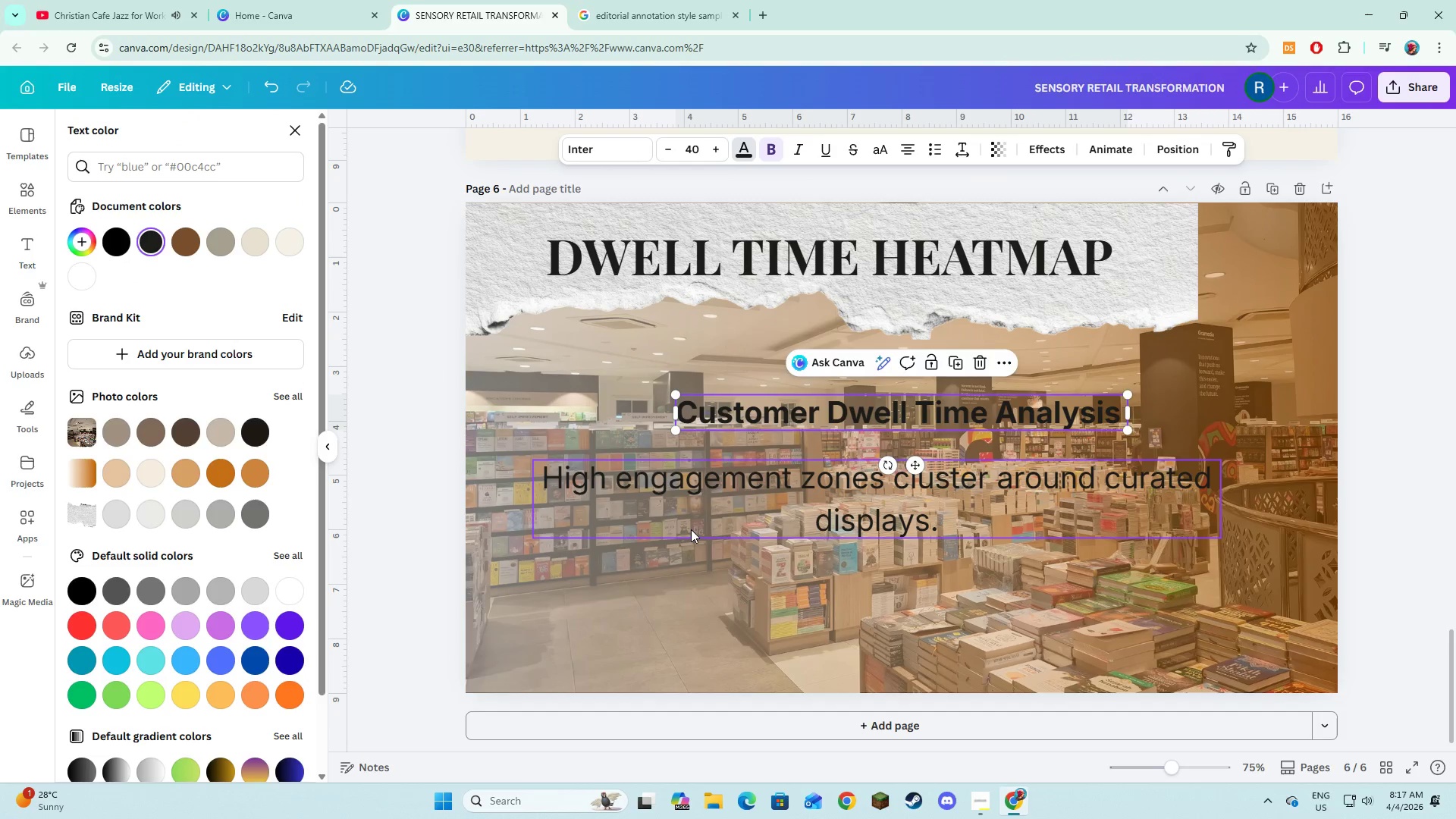 
left_click([691, 529])
 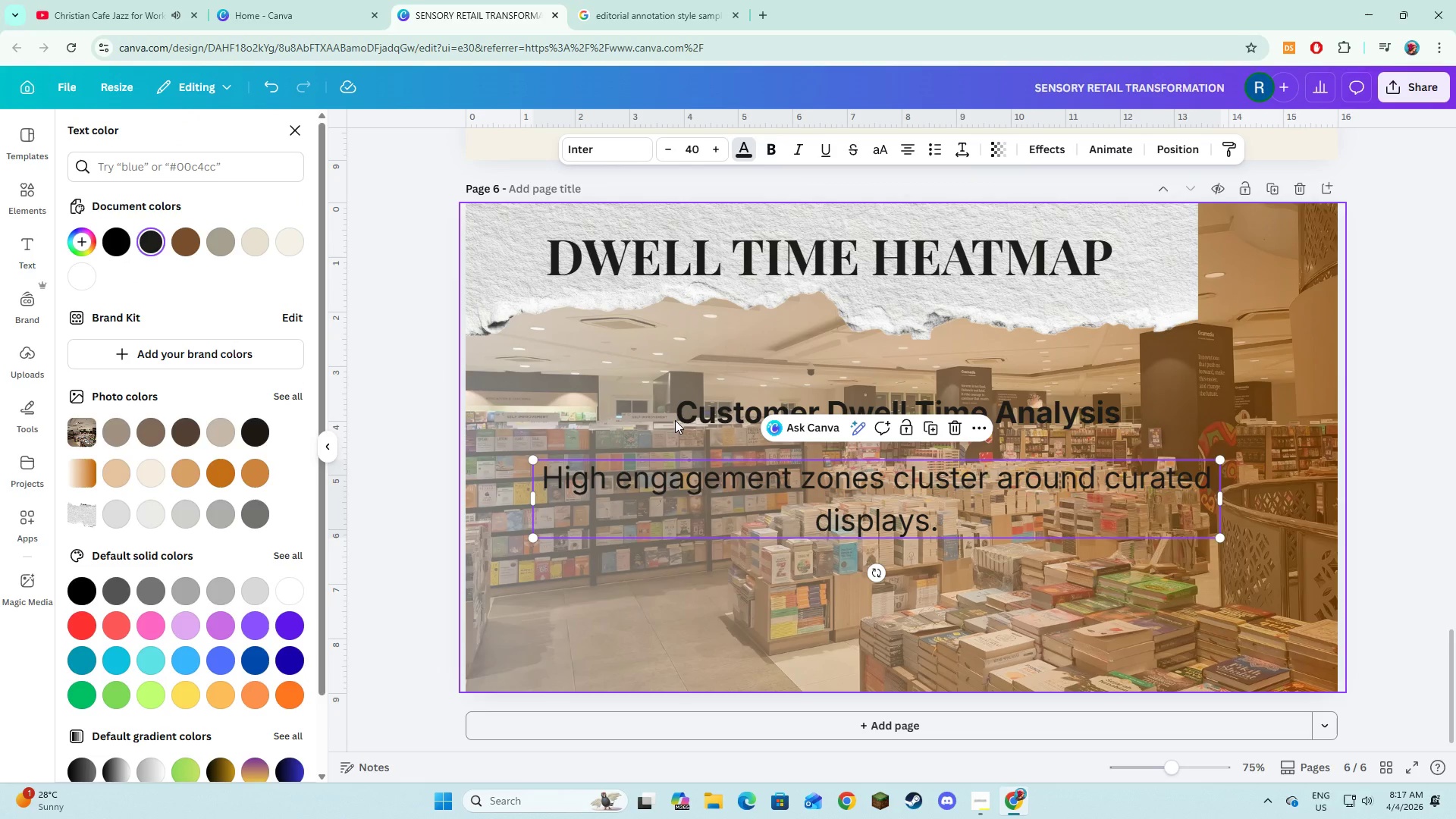 
left_click([680, 418])
 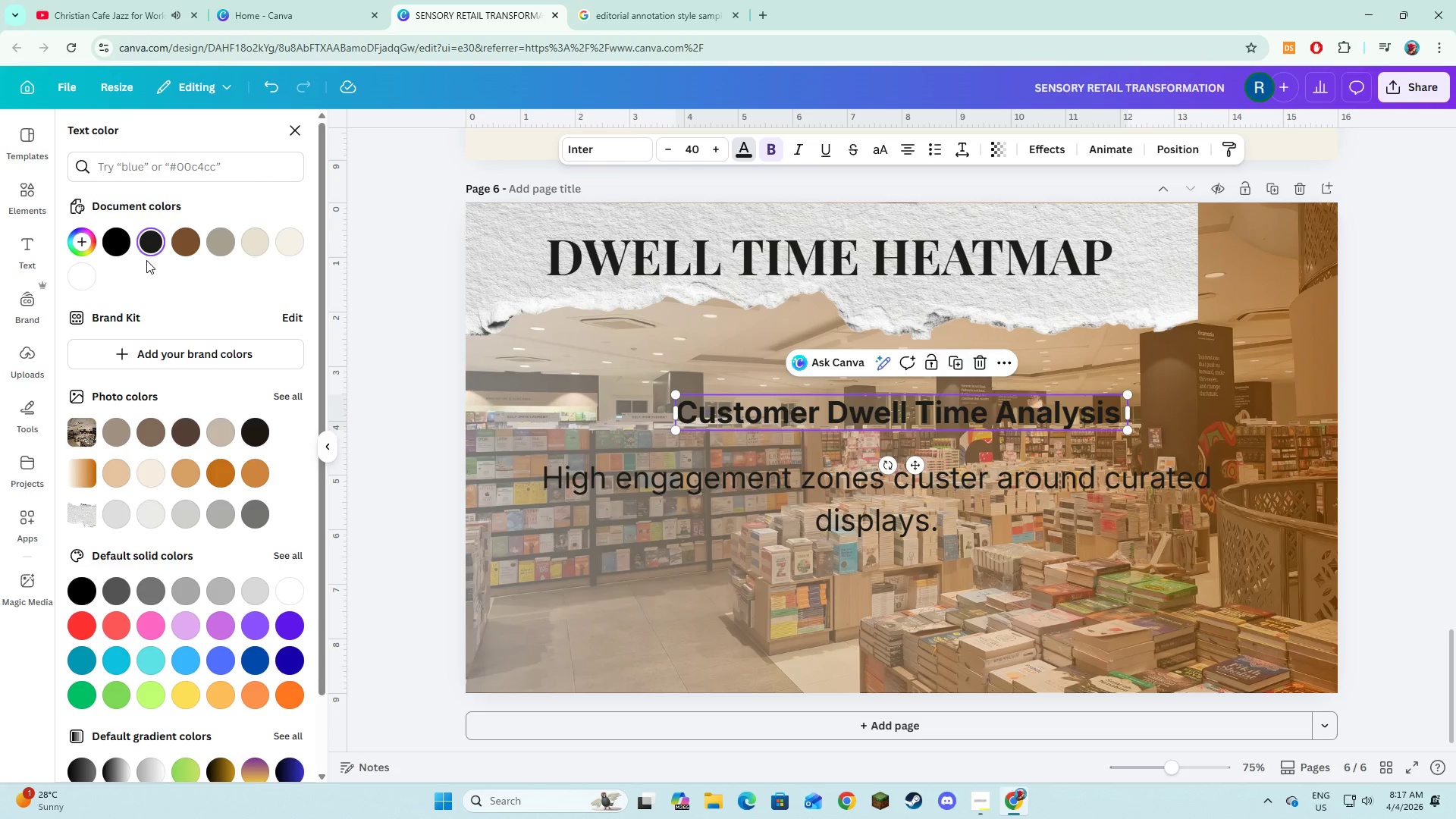 
left_click([607, 563])
 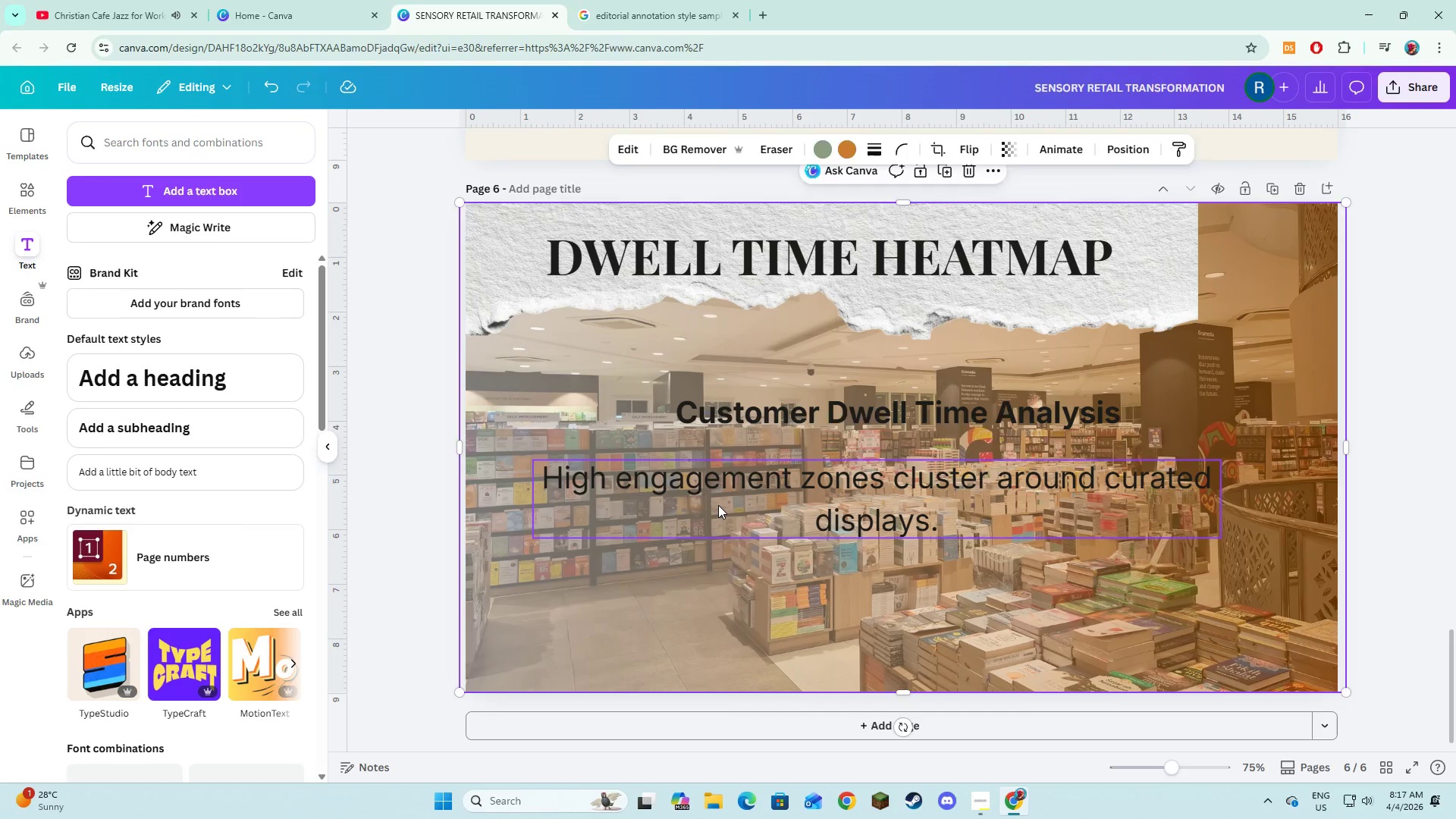 
left_click([718, 505])
 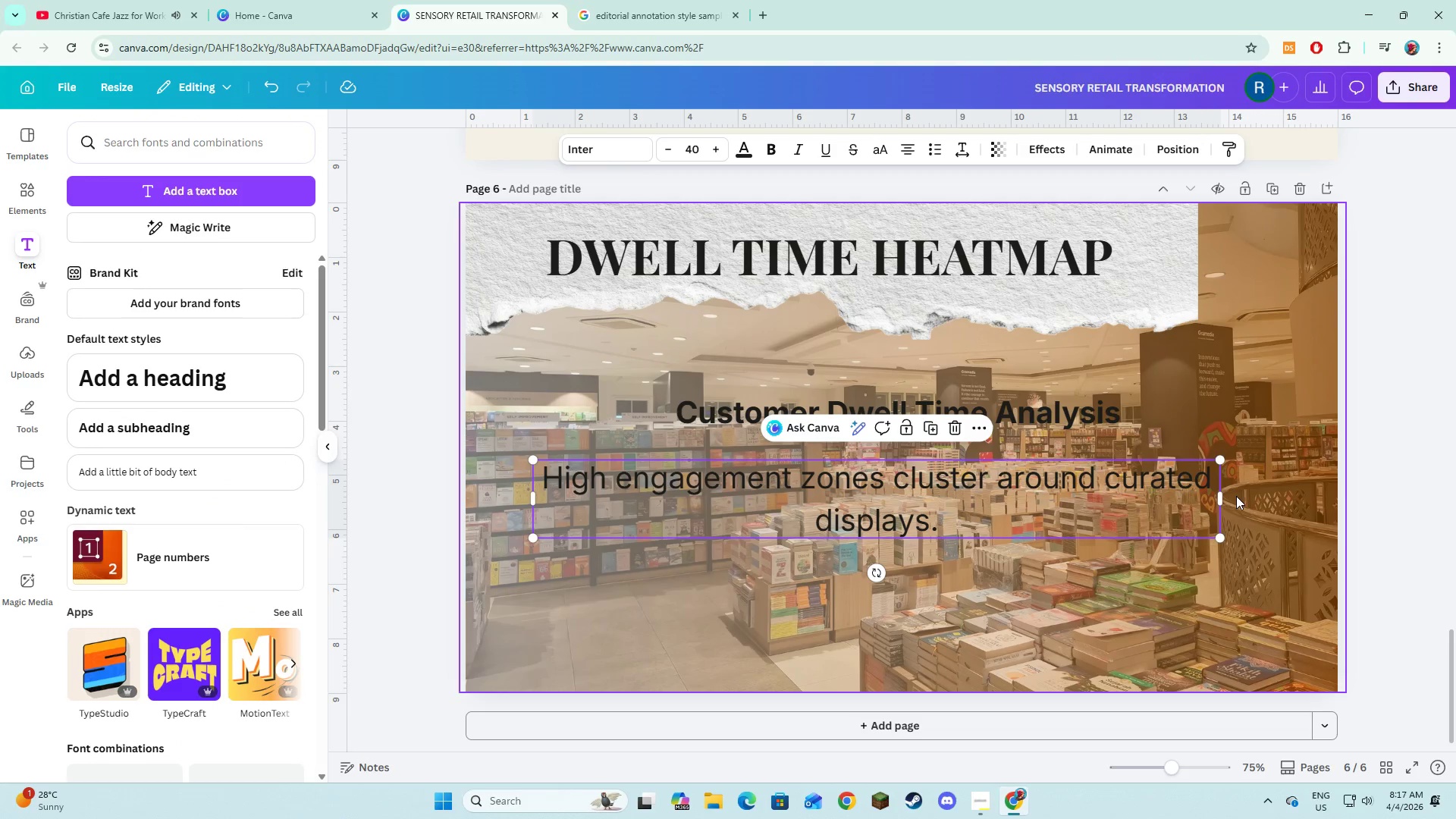 
left_click([1128, 598])
 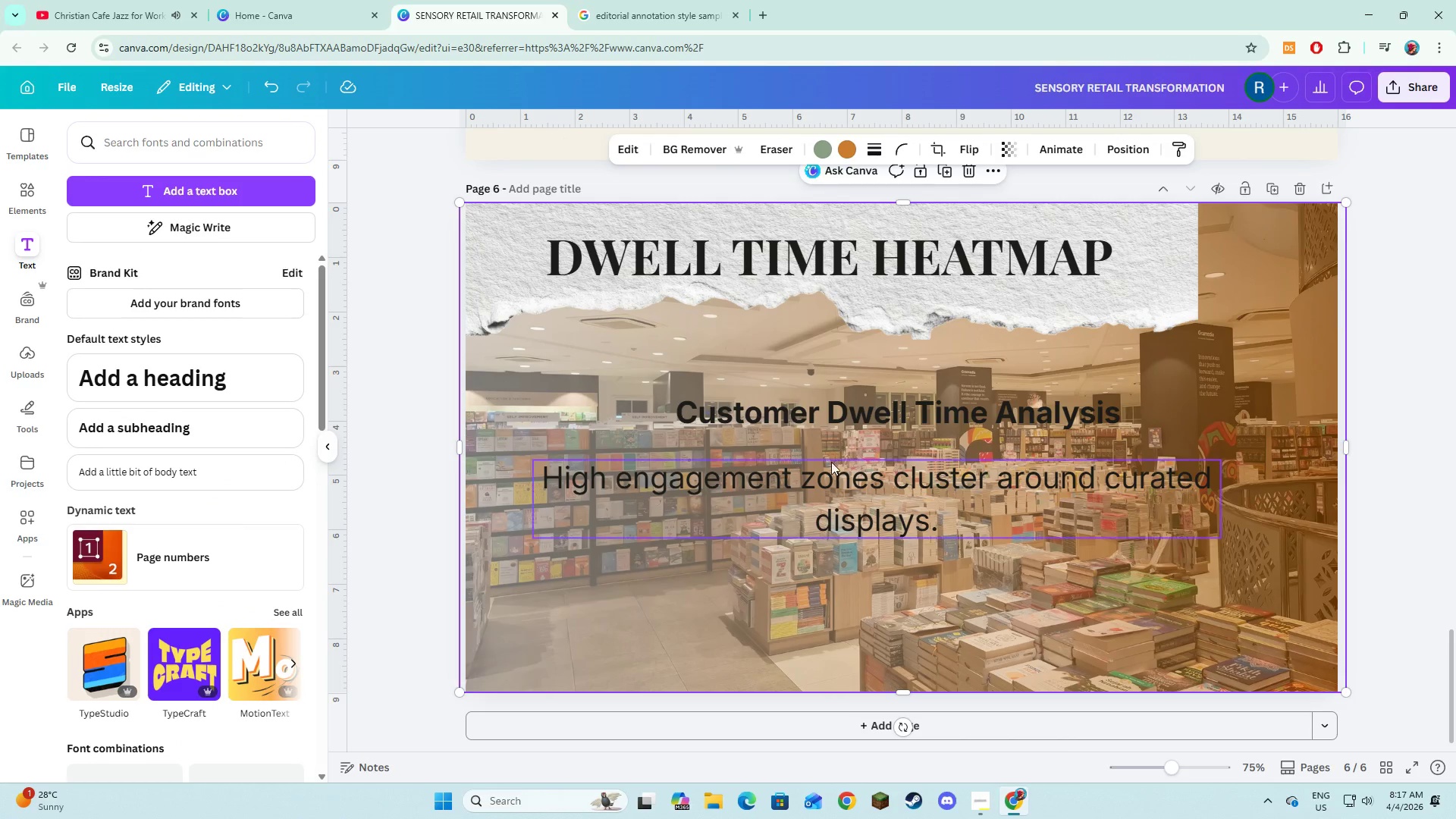 
double_click([831, 484])
 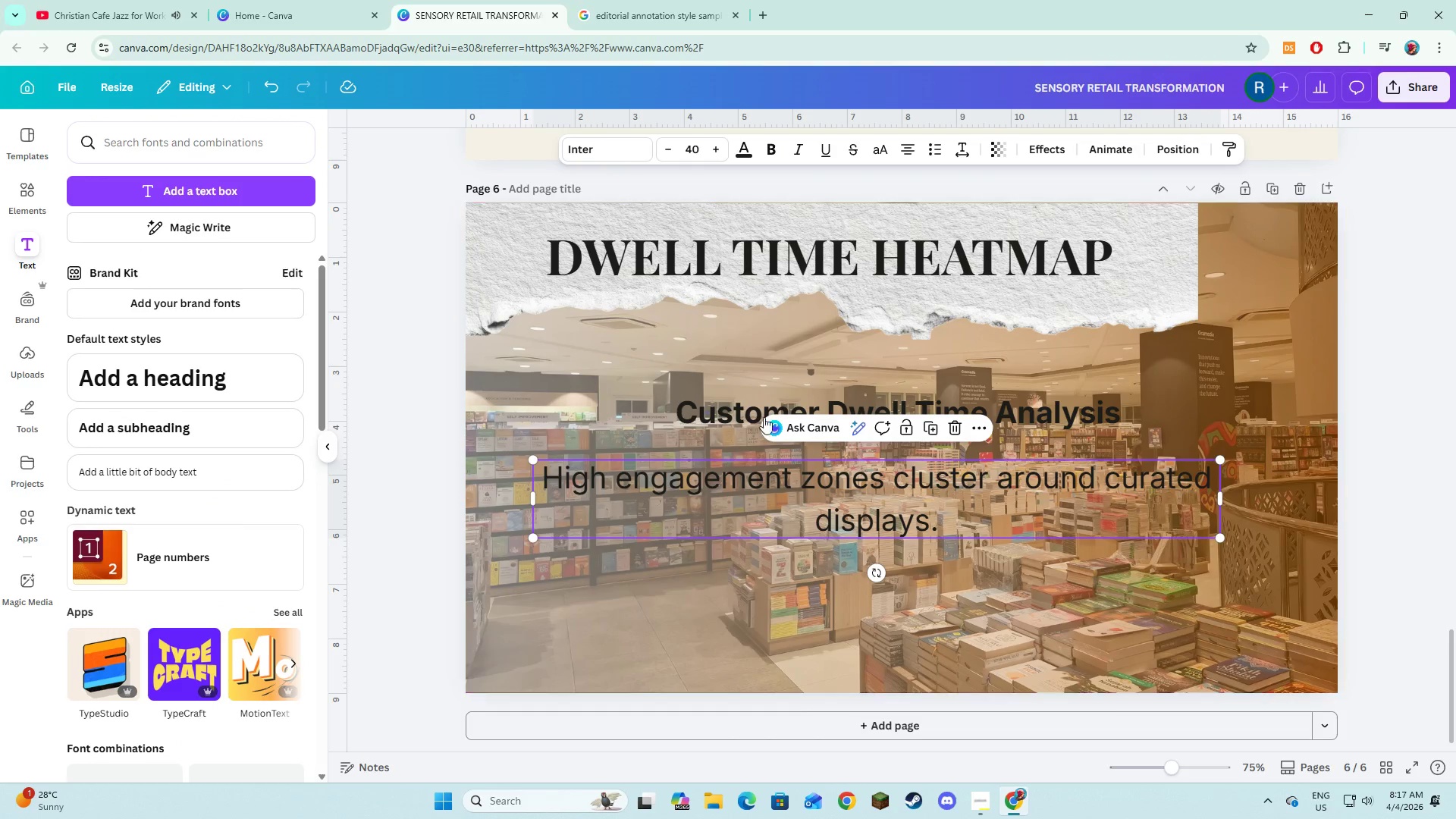 
hold_key(key=ShiftLeft, duration=0.78)
left_click([737, 407])
 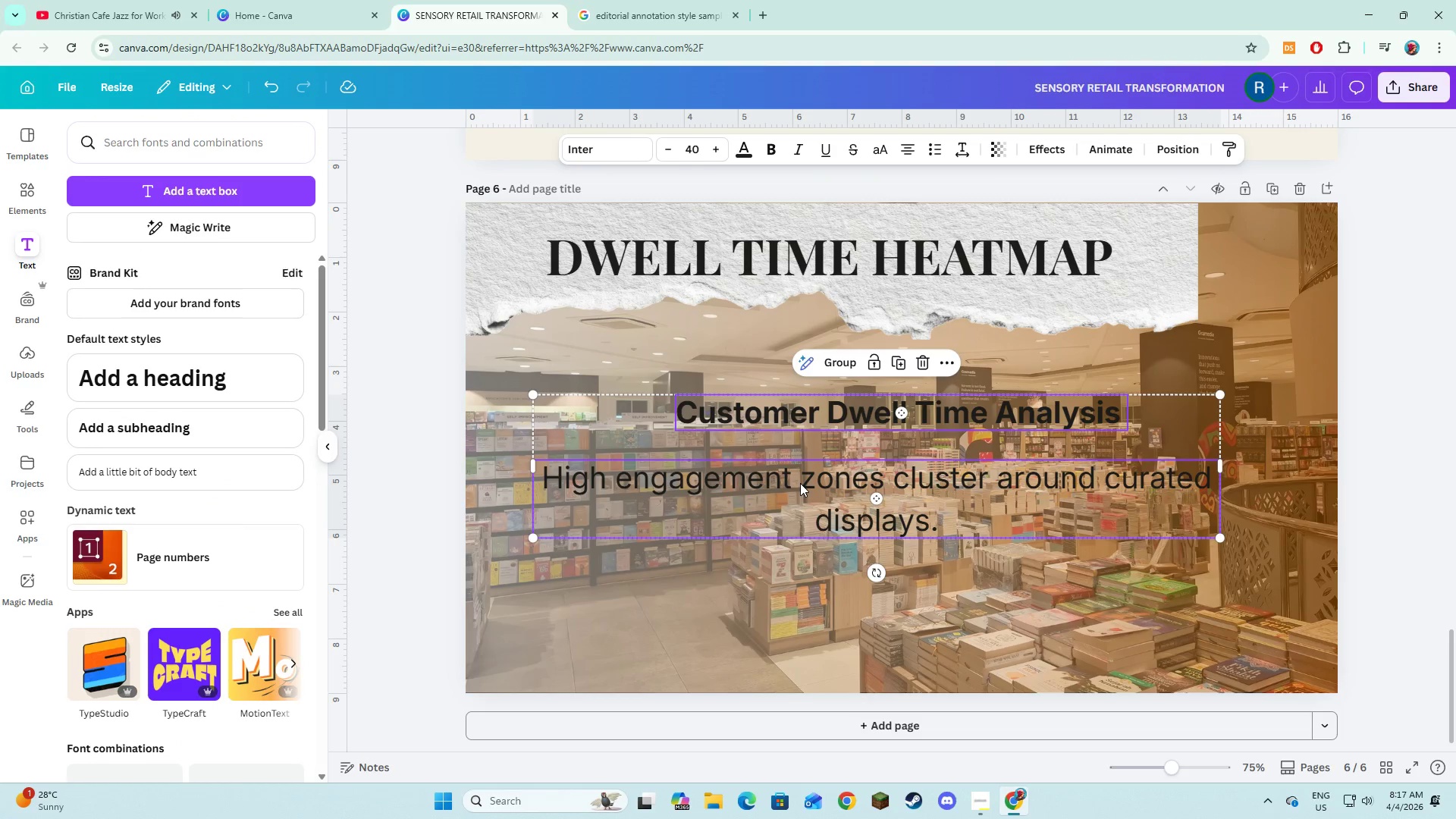 
left_click_drag(start_coordinate=[800, 483], to_coordinate=[824, 485])
 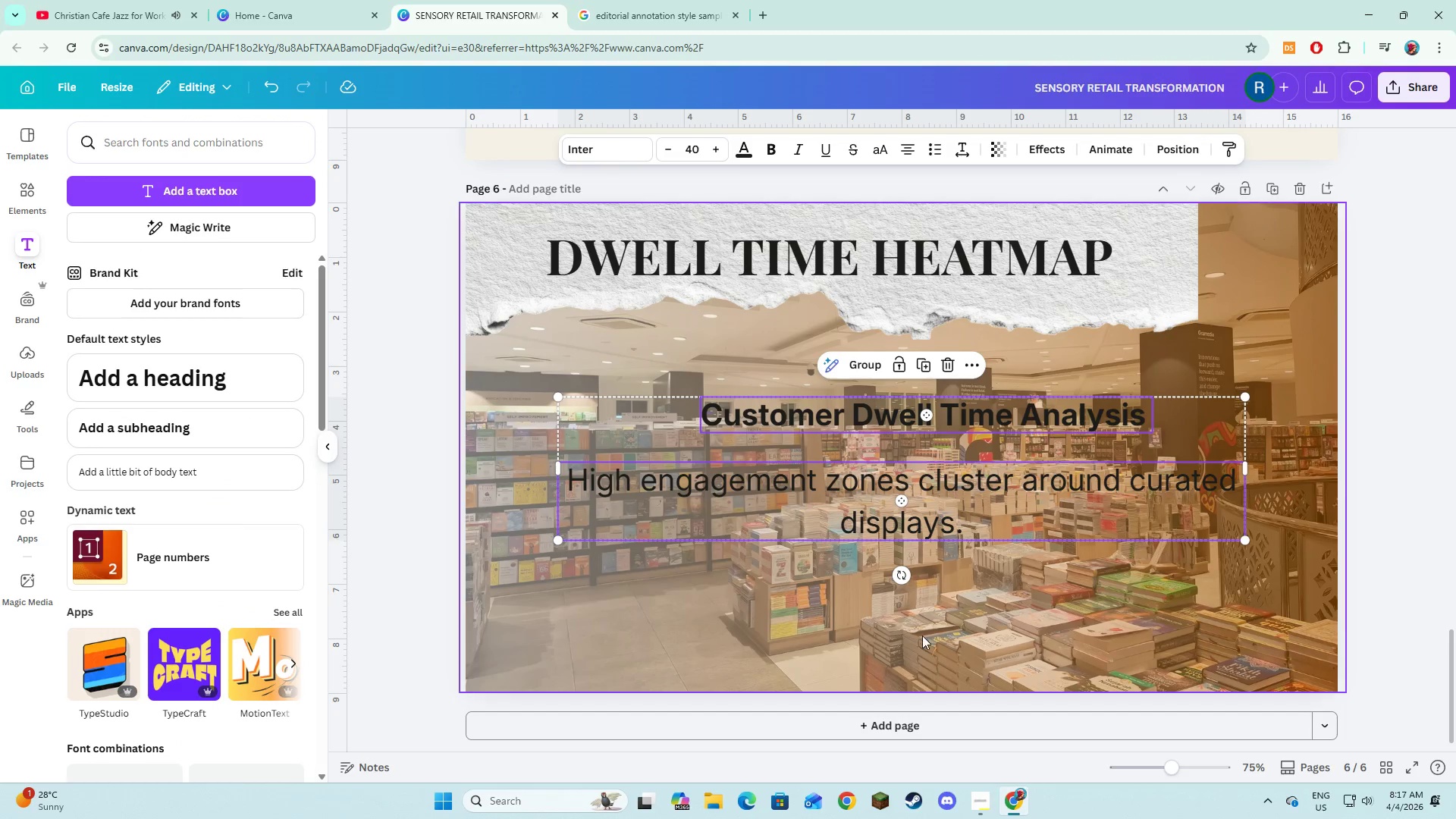 
left_click([922, 635])
 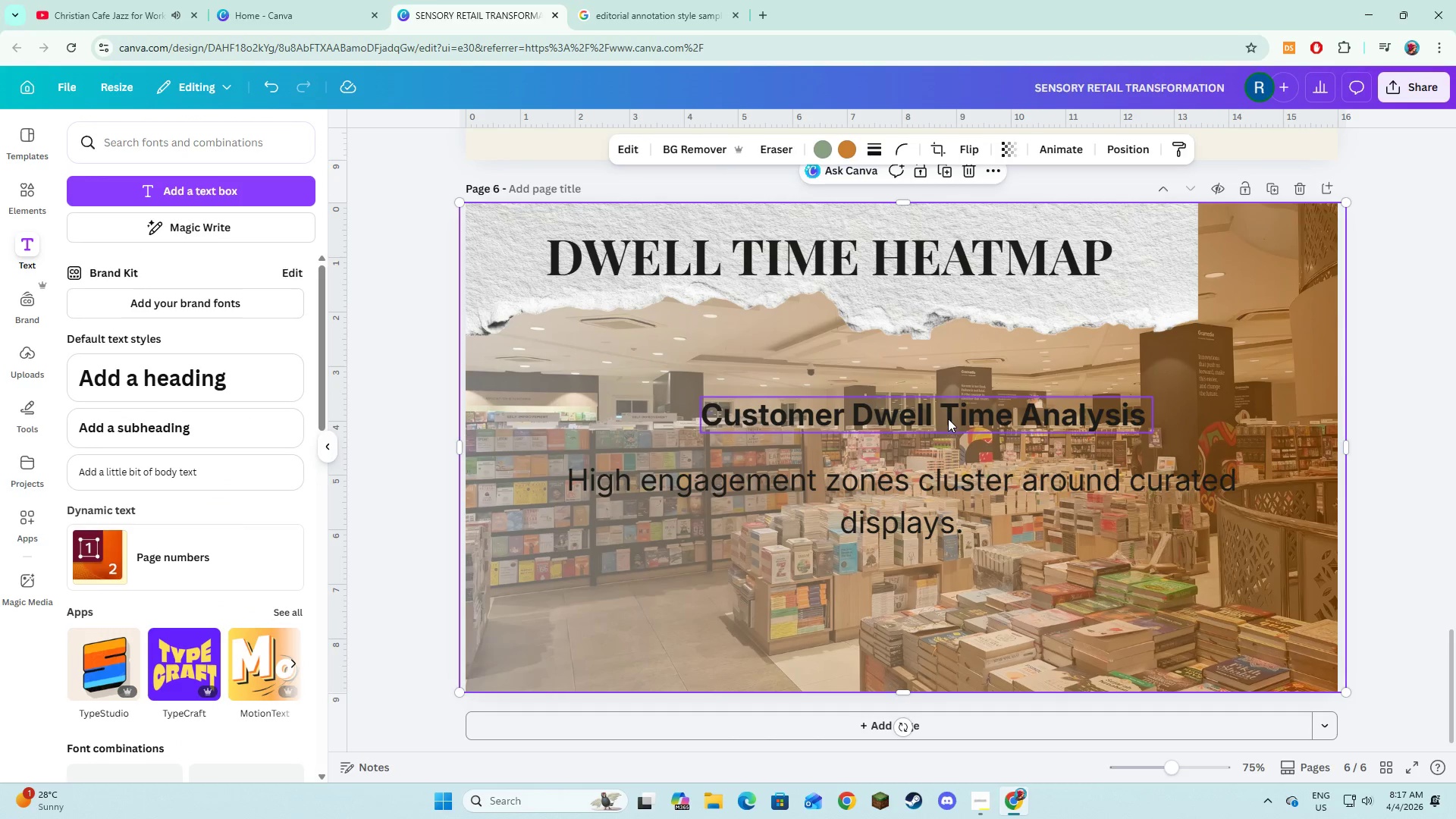 
left_click([948, 419])
 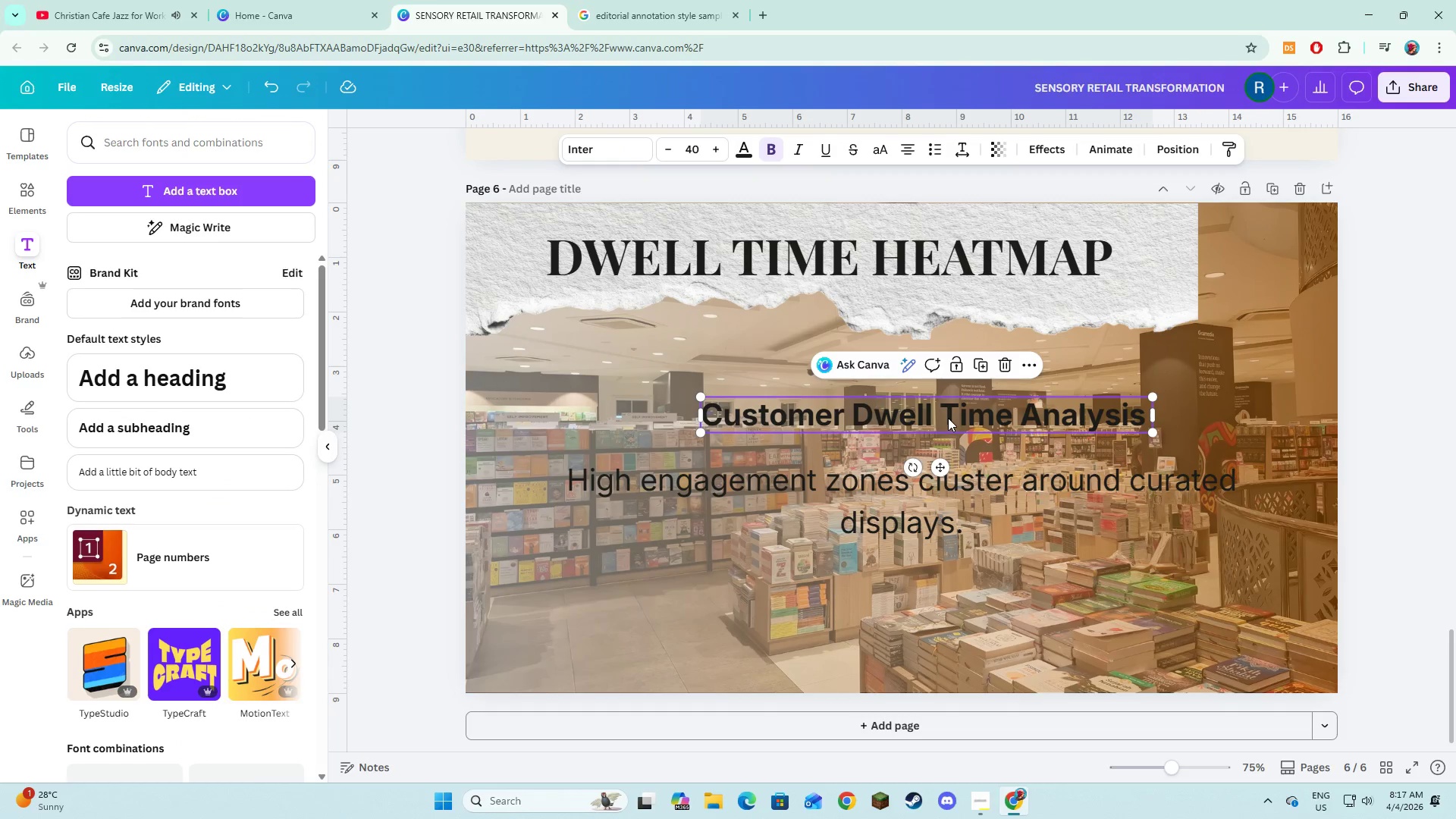 
left_click_drag(start_coordinate=[948, 419], to_coordinate=[926, 422])
 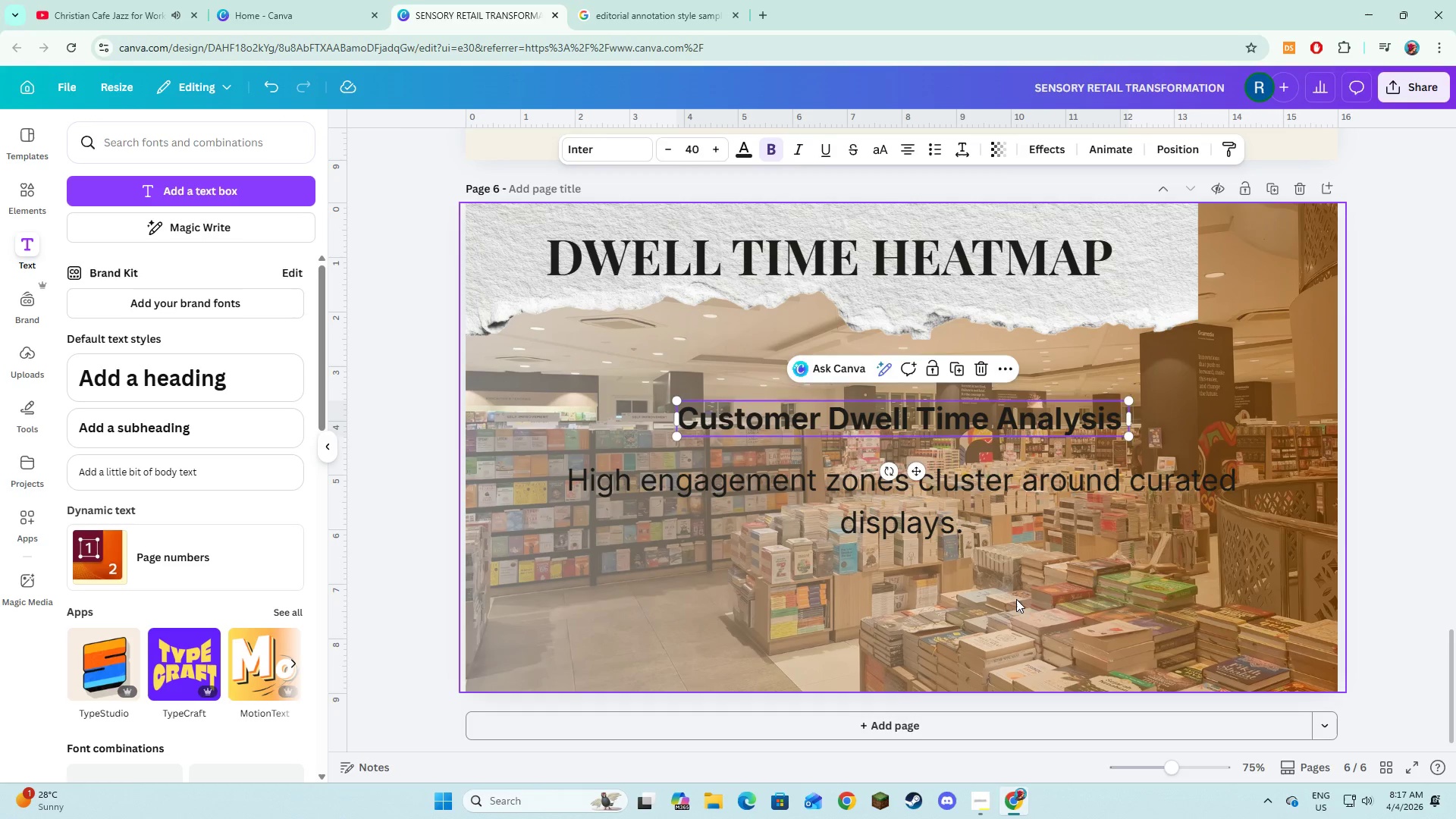 
left_click([1016, 599])
 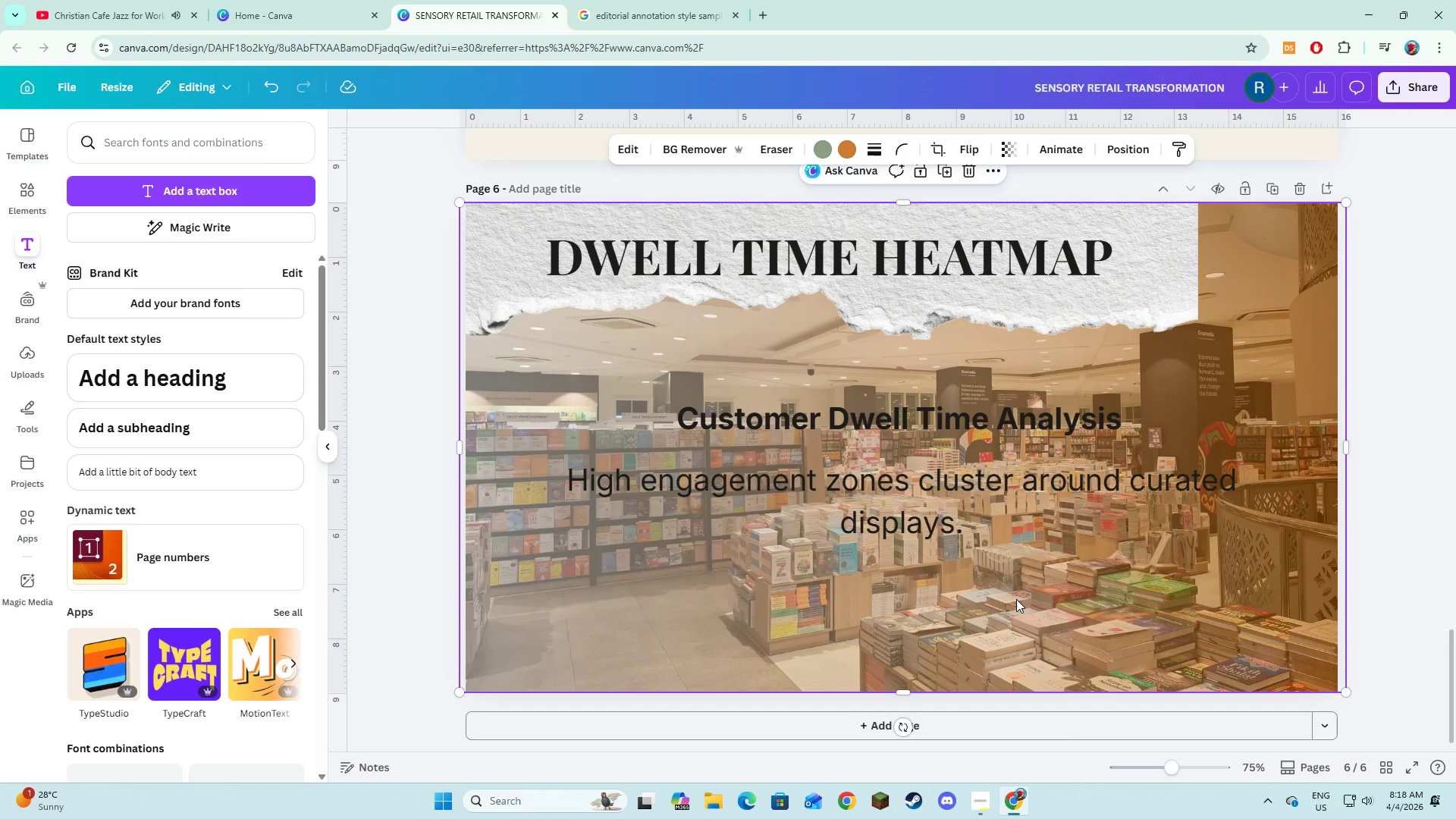 
wait(11.06)
 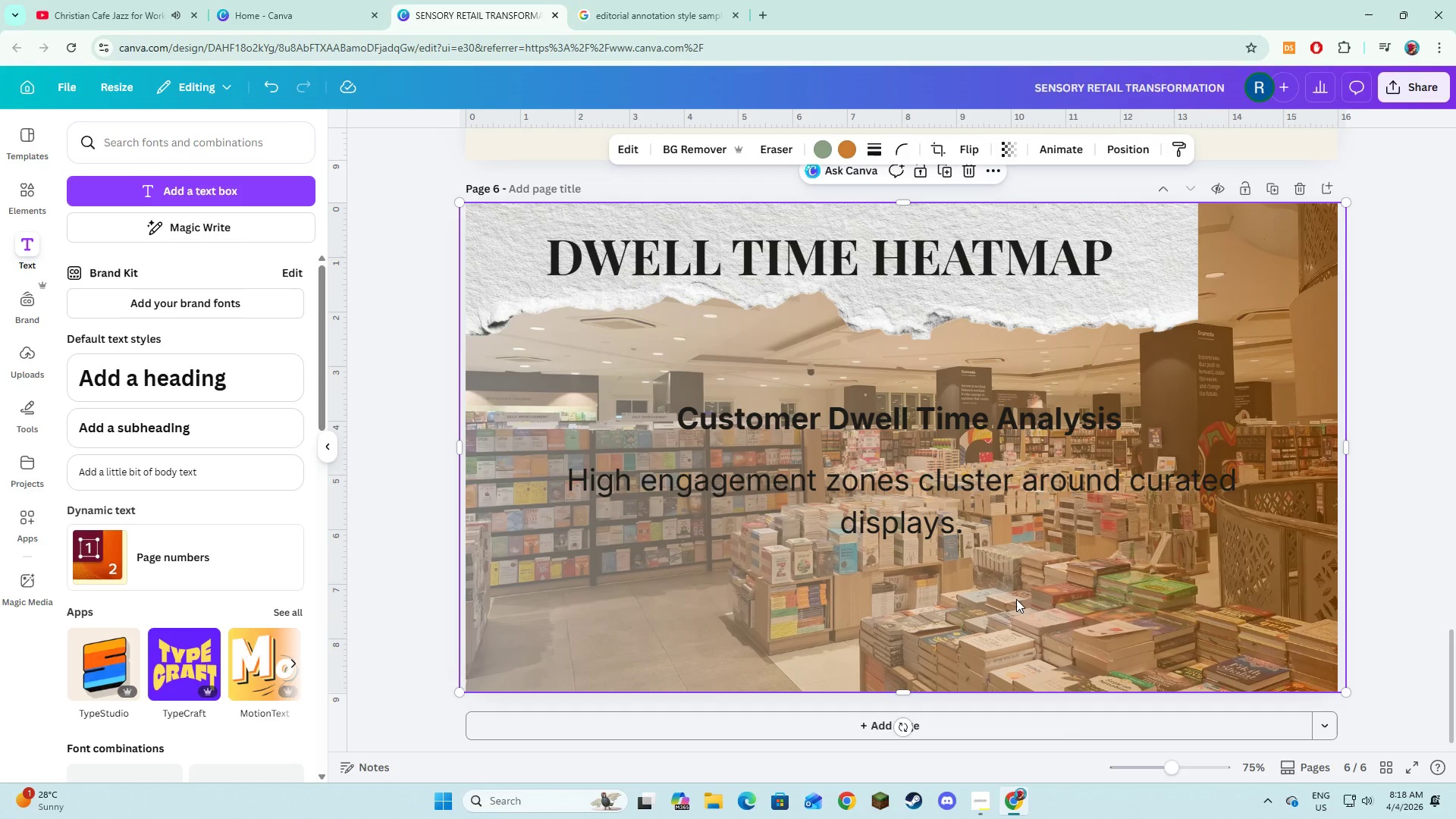 
scroll: coordinate [1058, 800], scroll_direction: down, amount: 1.0
 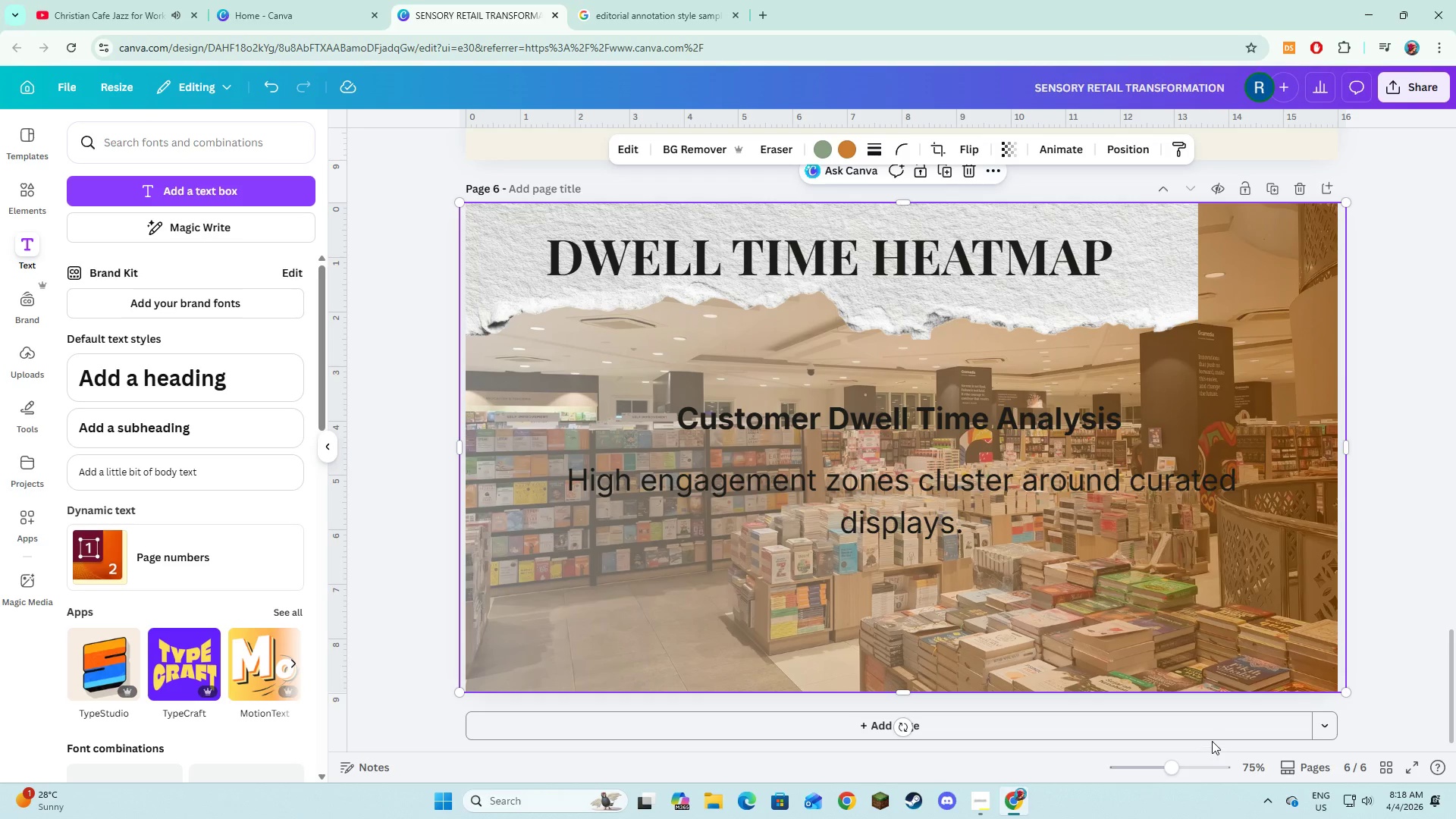 
left_click([1212, 739])
 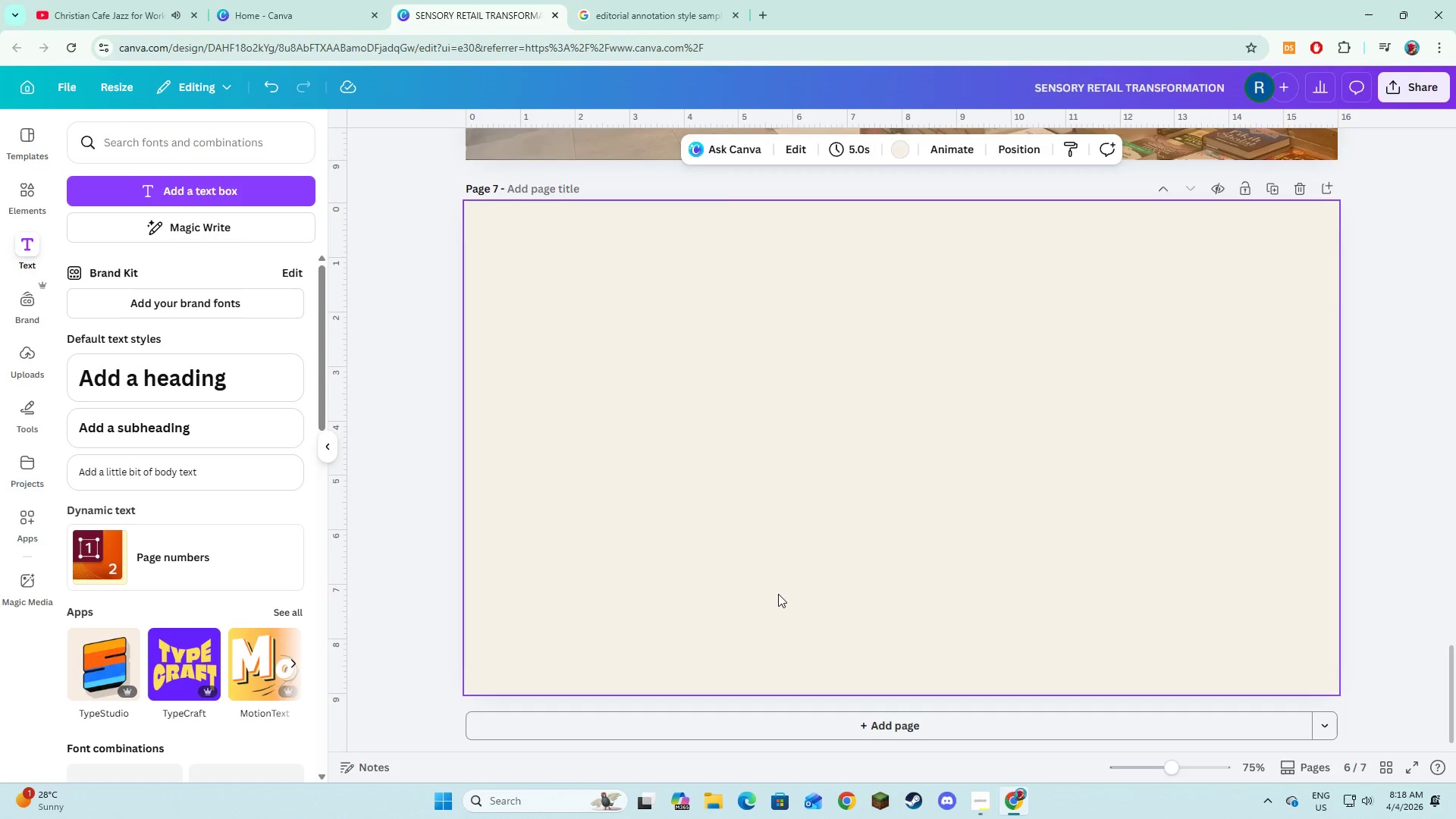 
scroll: coordinate [779, 594], scroll_direction: up, amount: 22.0
 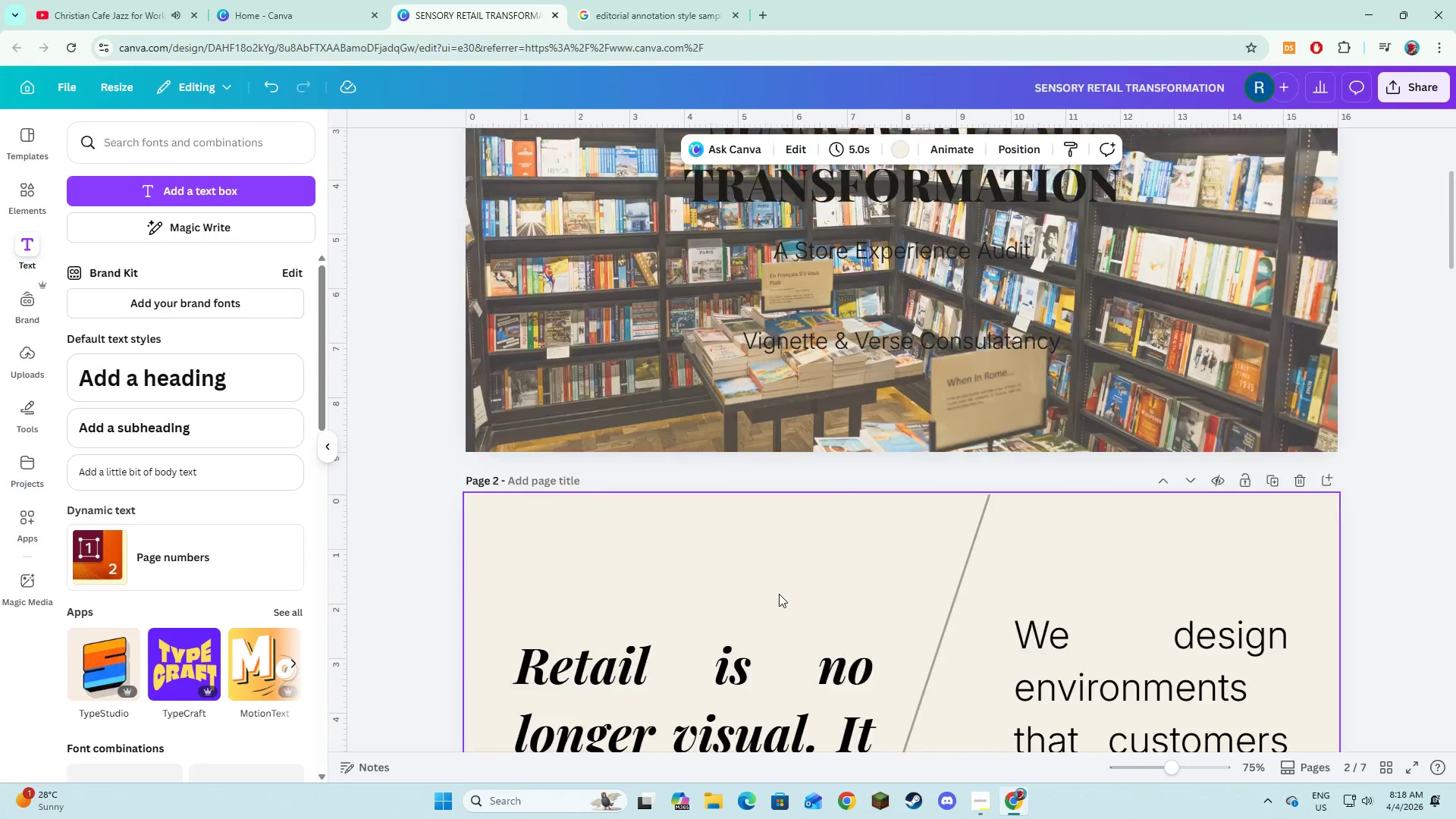 
left_click([795, 587])
 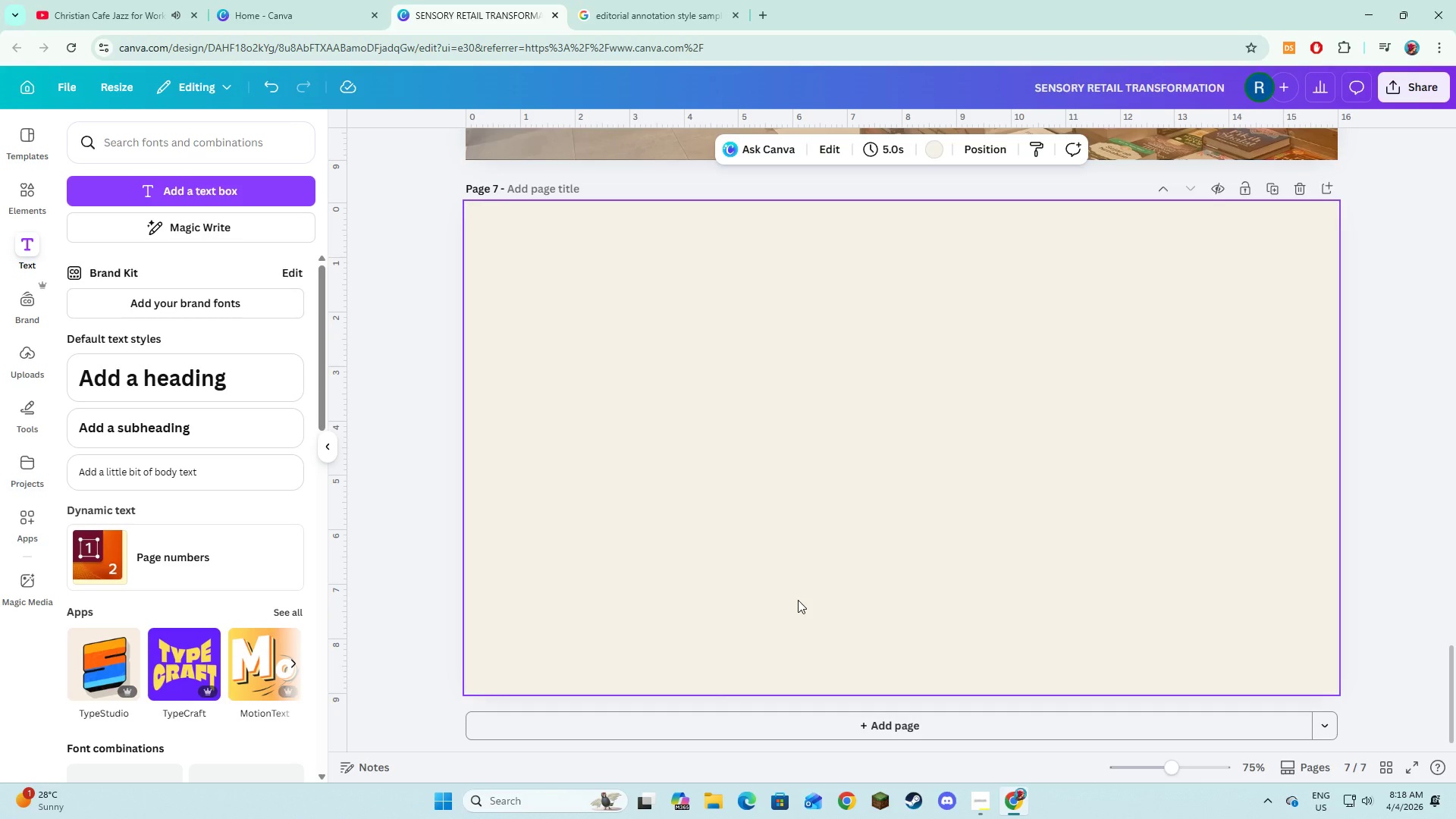 
scroll: coordinate [779, 594], scroll_direction: down, amount: 41.0
 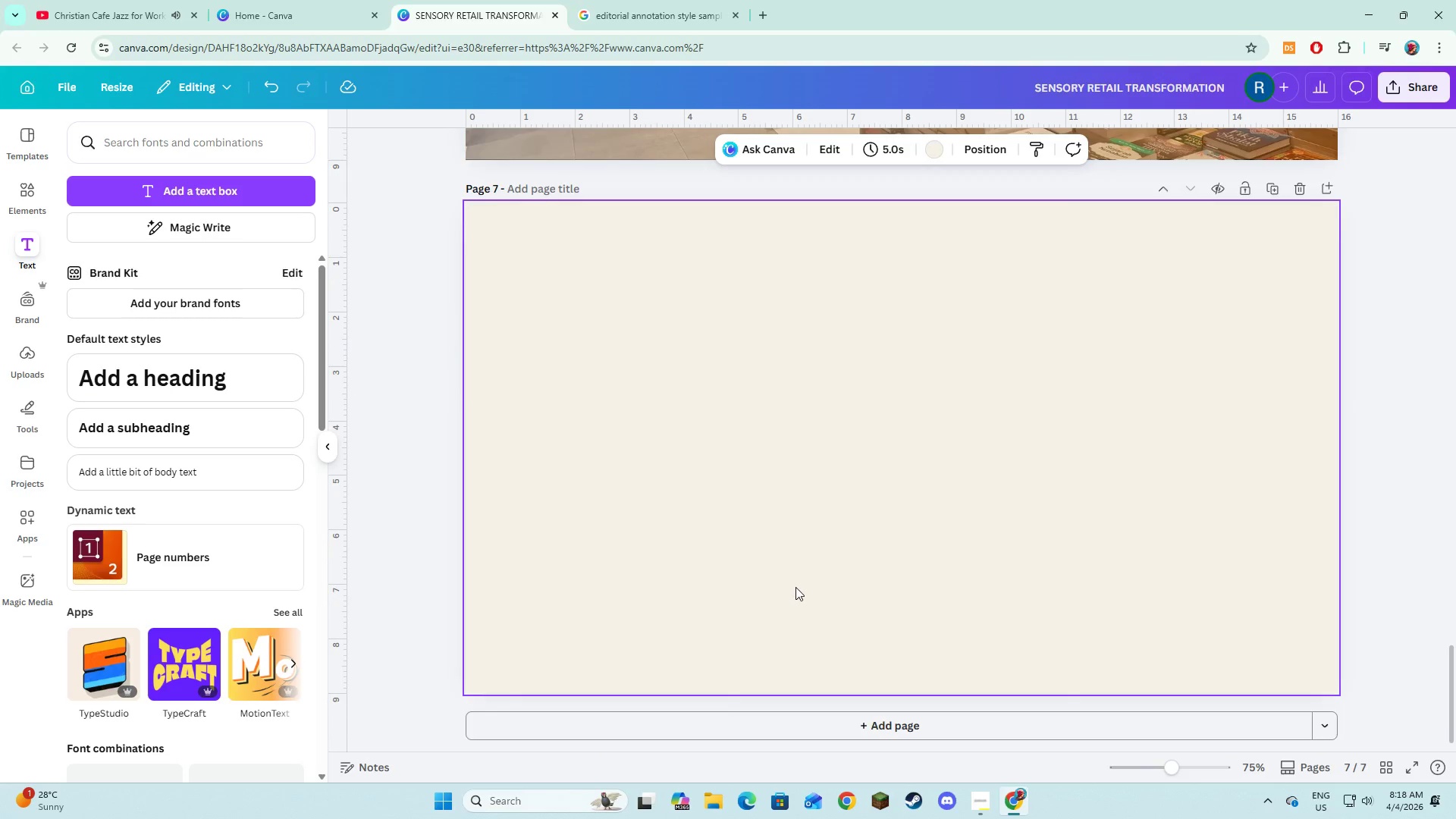 
wait(36.47)
 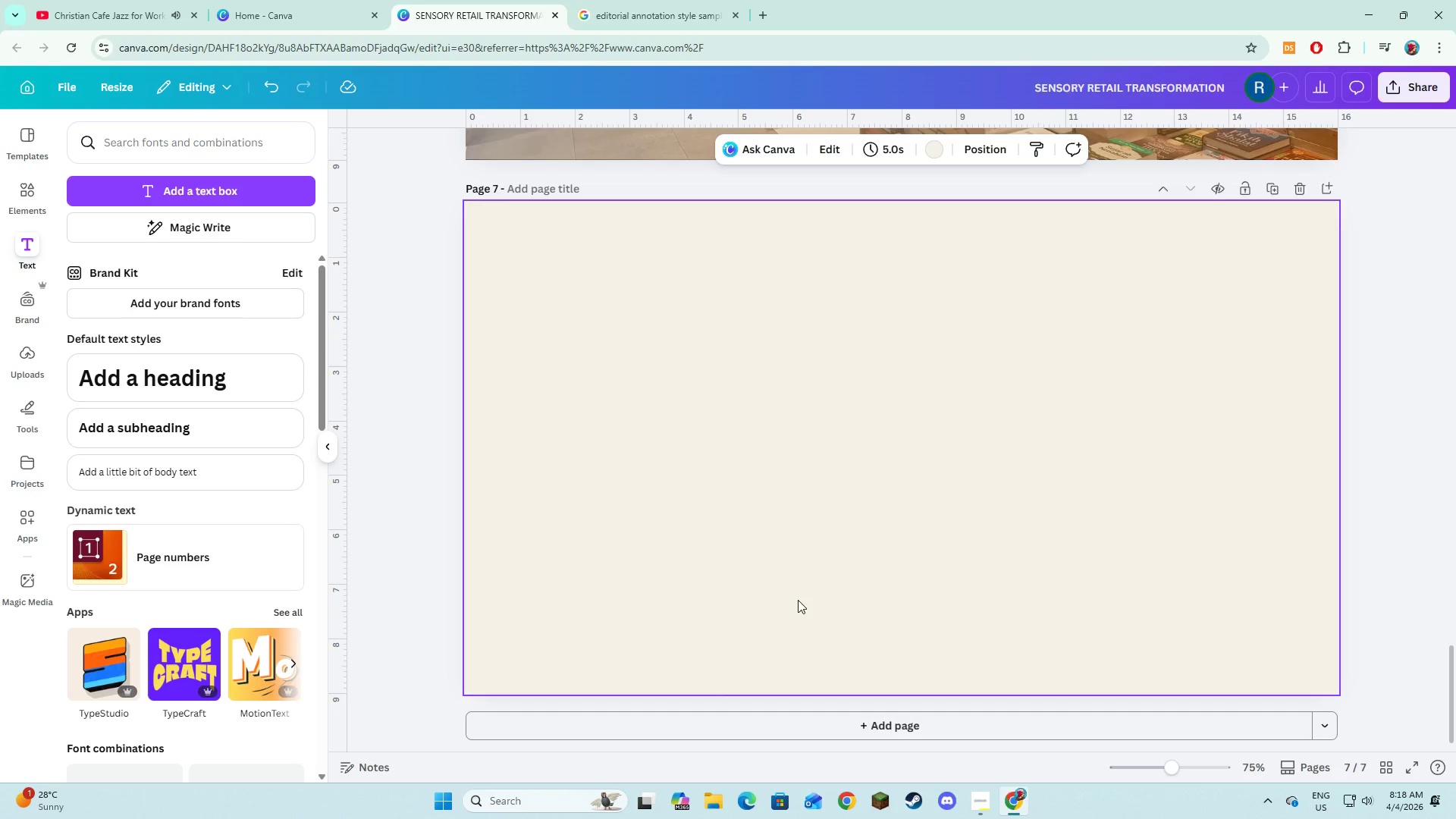 
left_click([696, 602])
 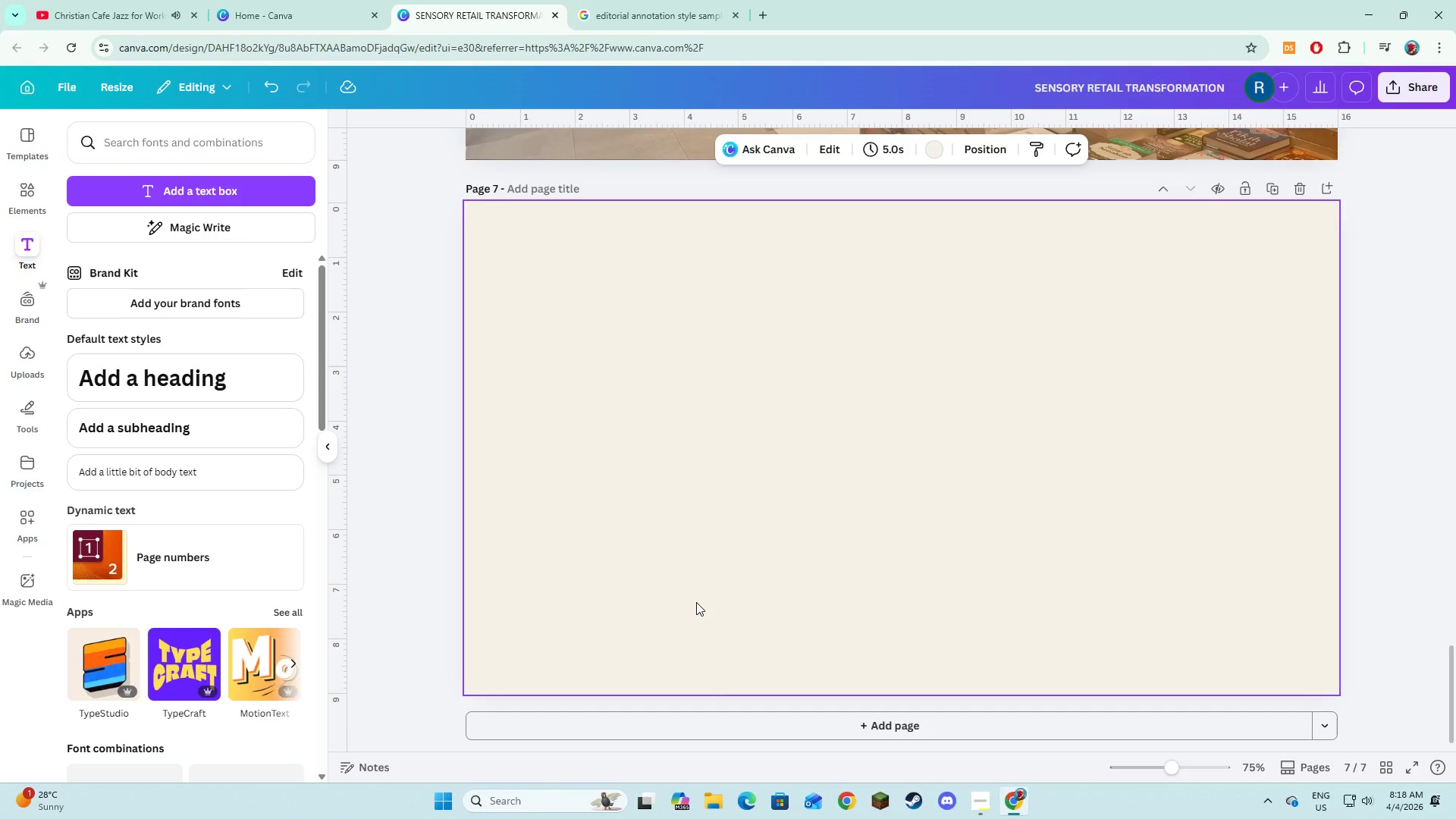 
key(Alt+AltLeft)
 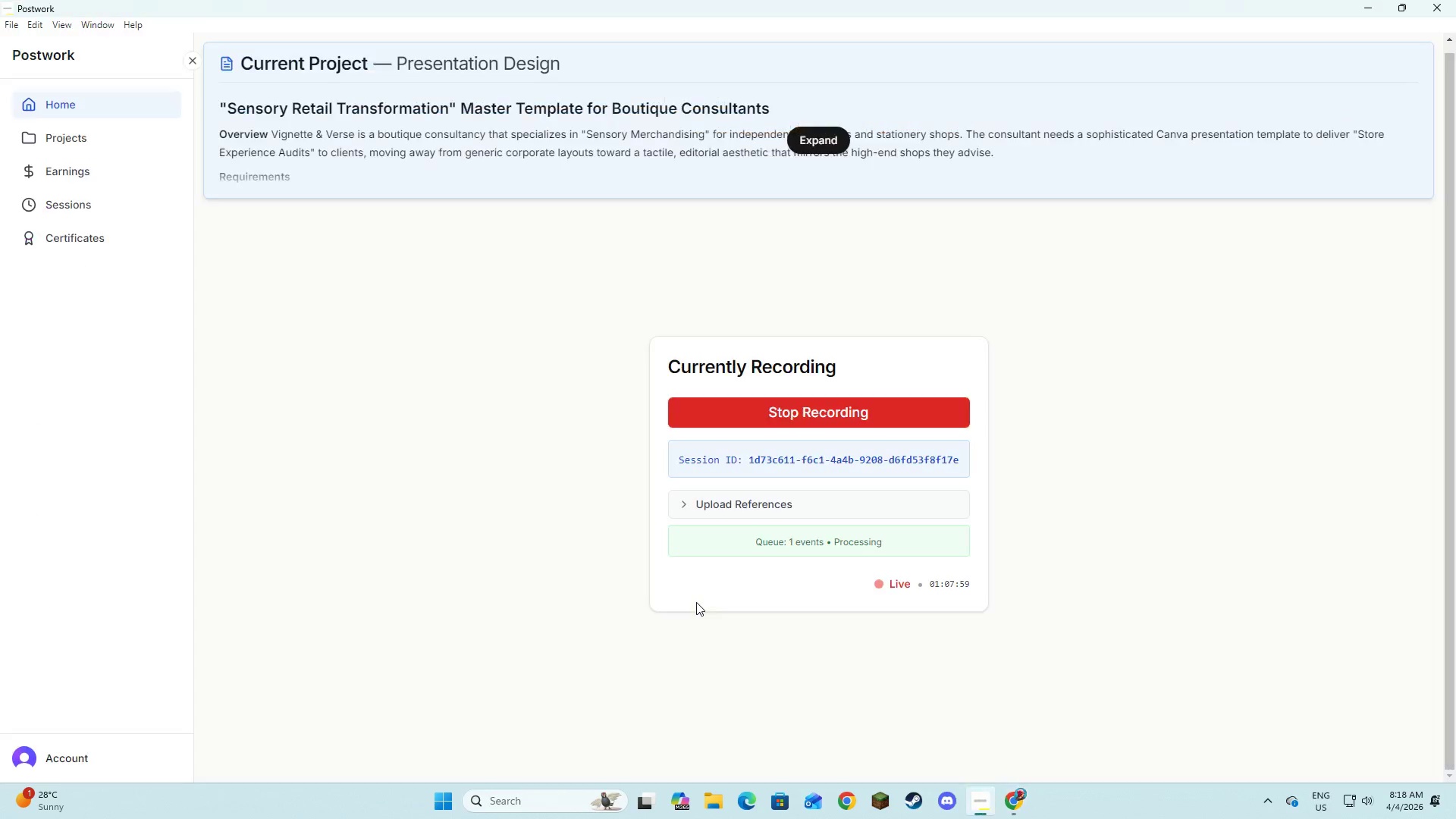 
key(Alt+Tab)